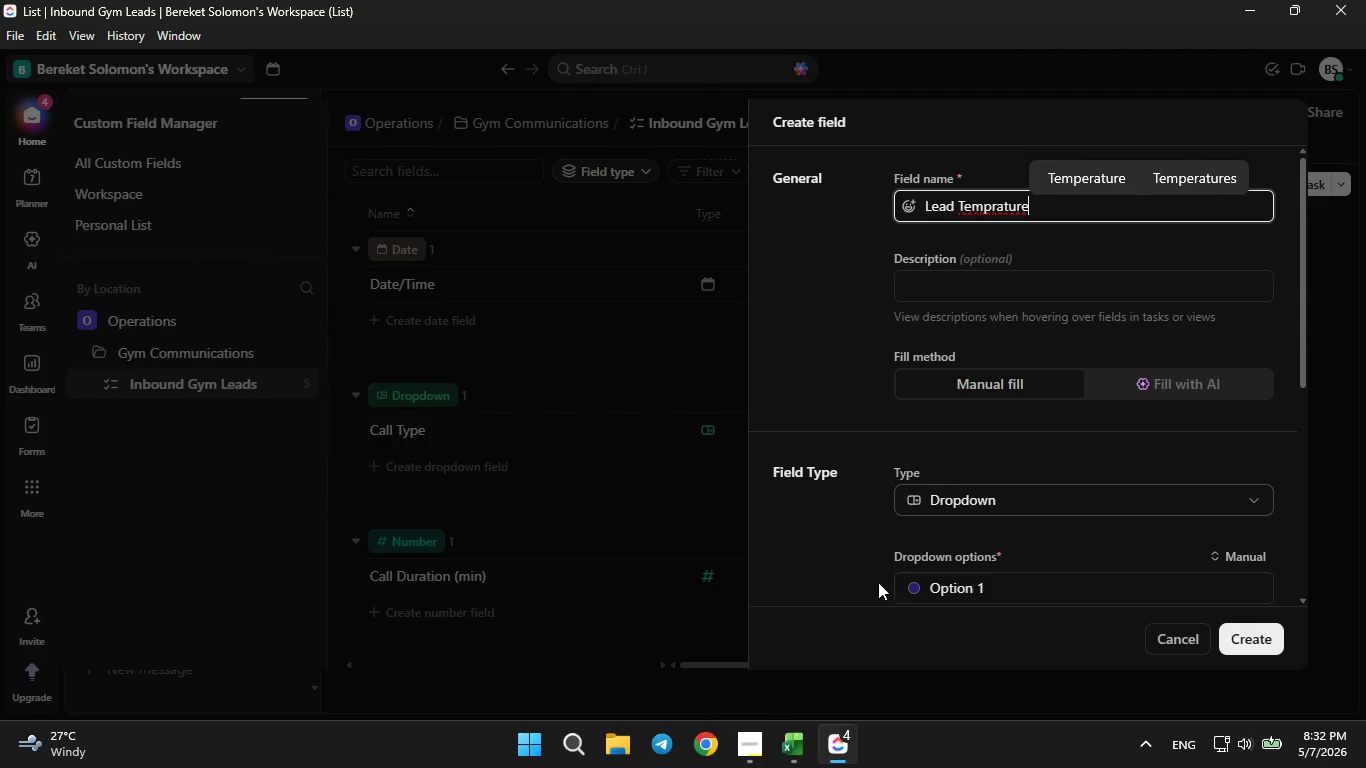 
key(ArrowLeft)
 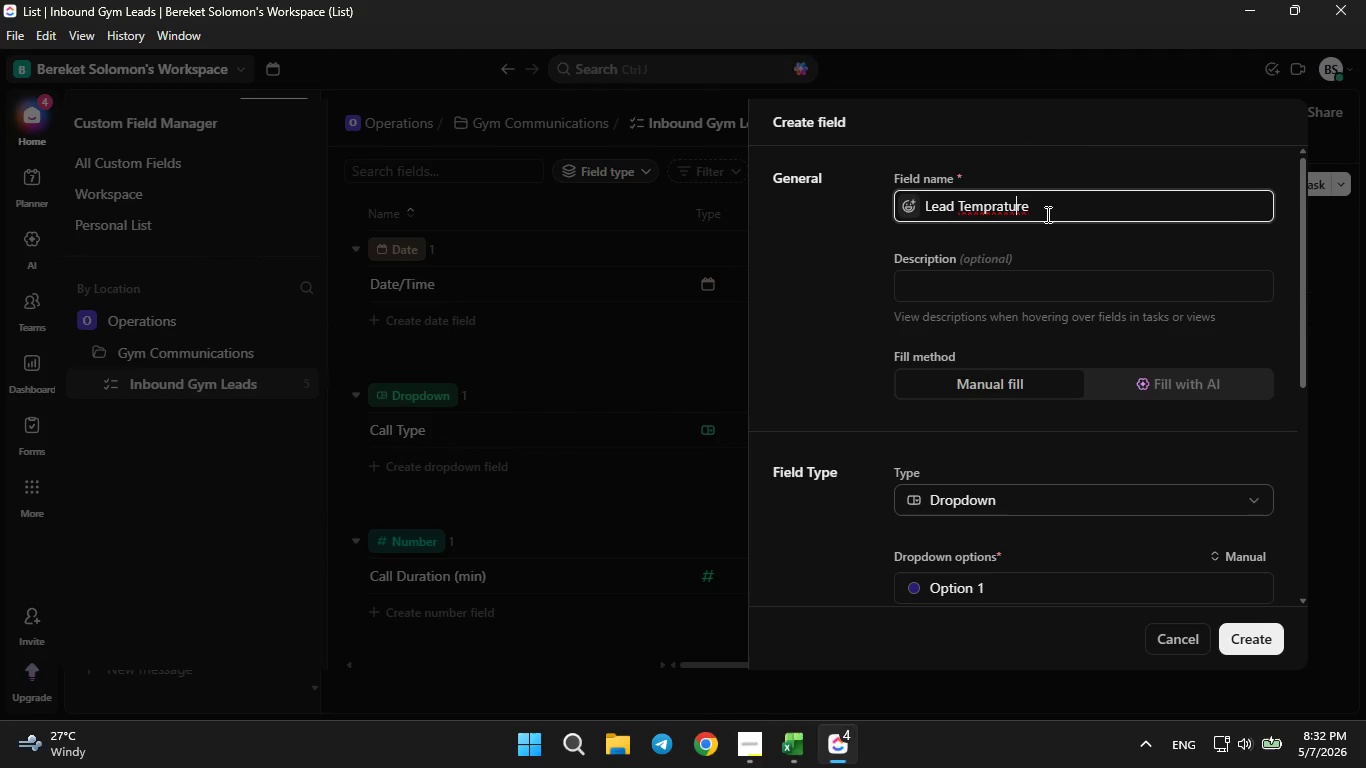 
key(ArrowLeft)
 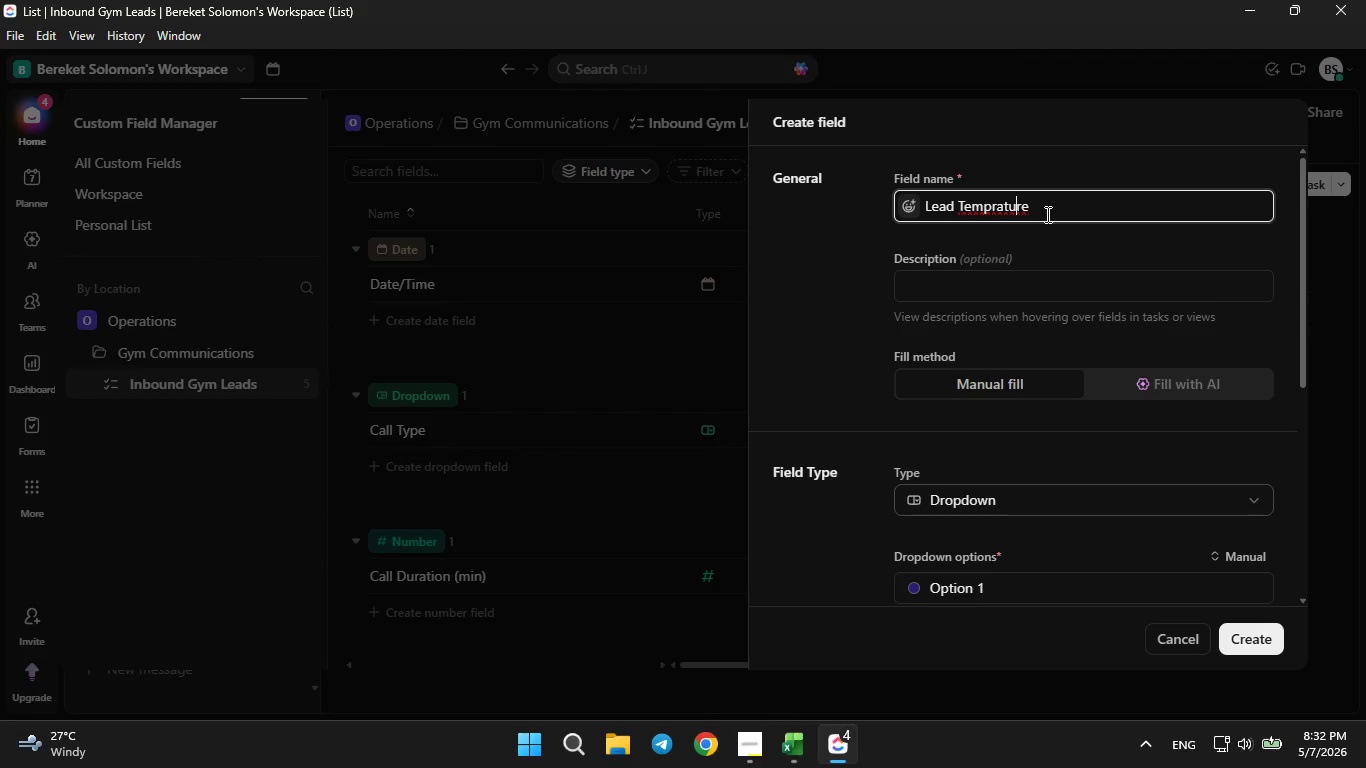 
key(ArrowLeft)
 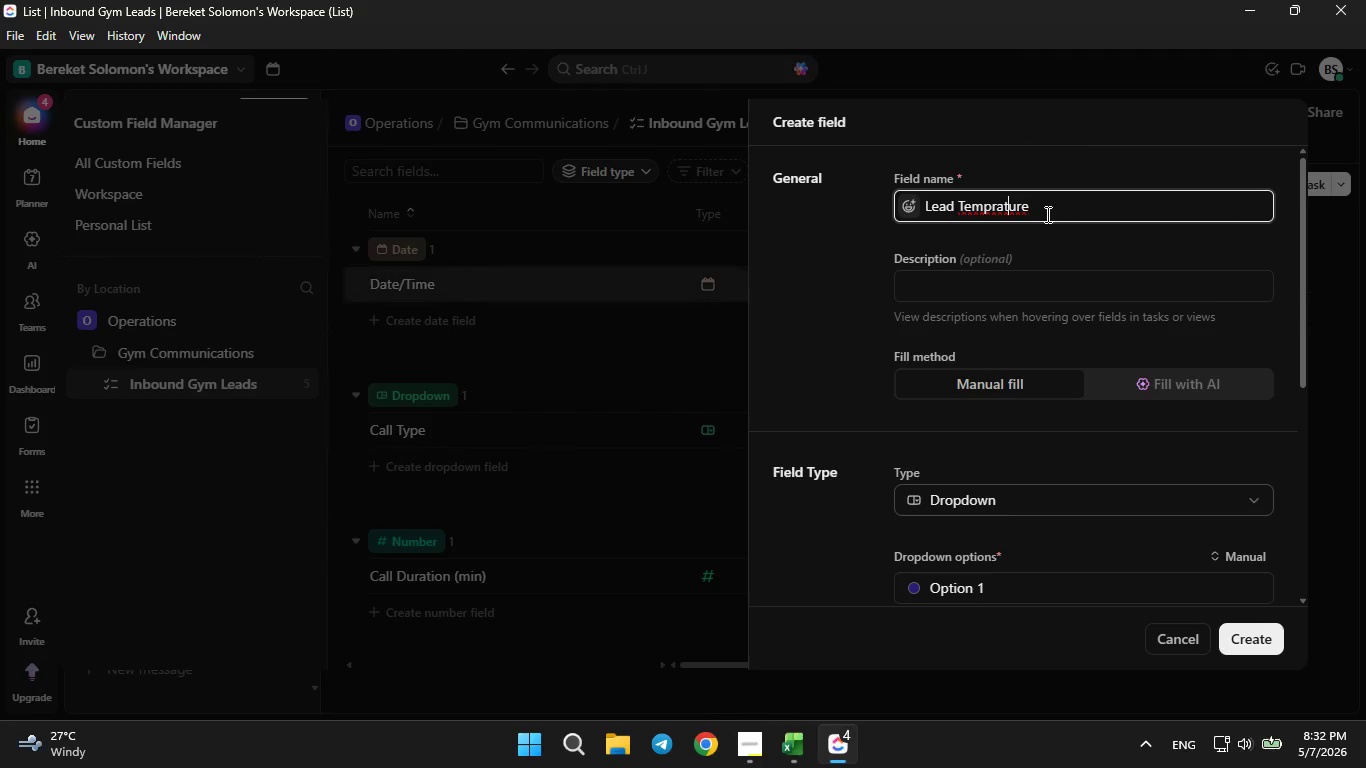 
key(ArrowLeft)
 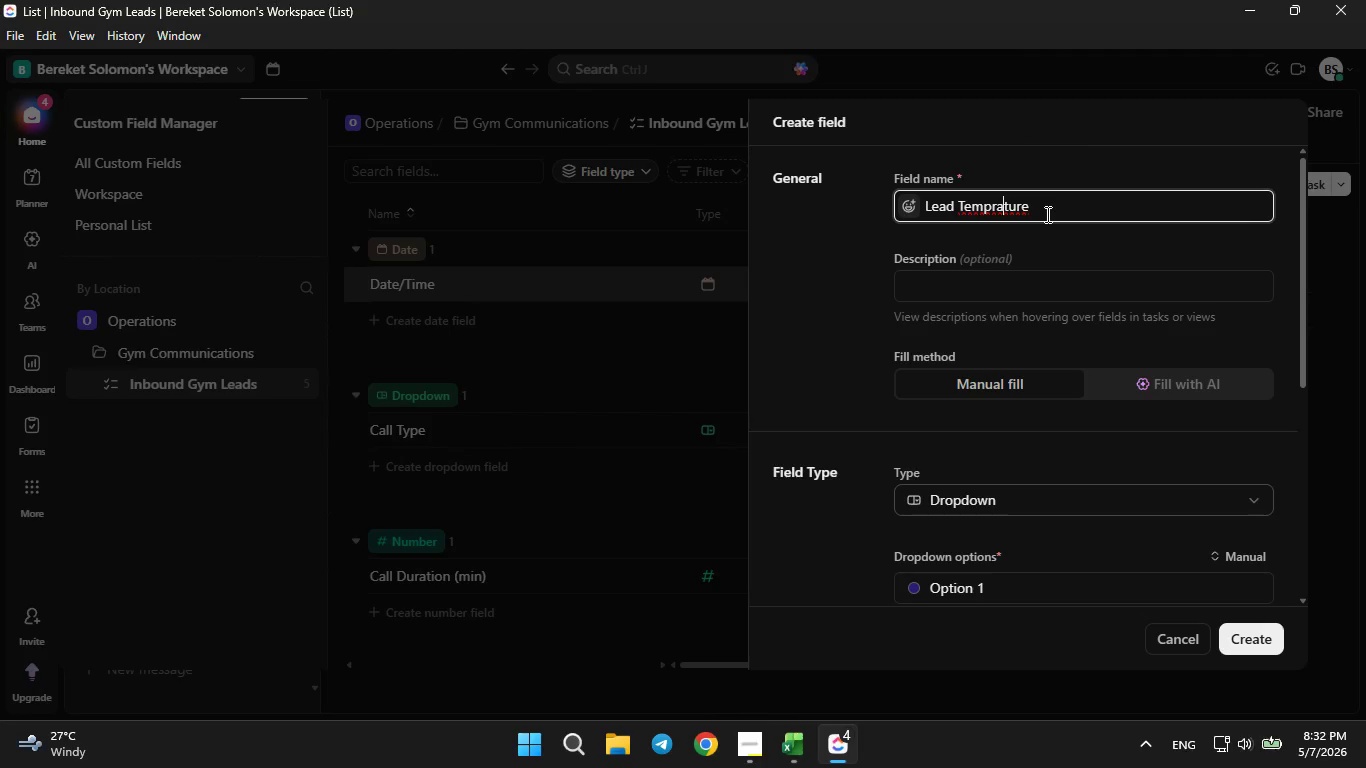 
key(ArrowLeft)
 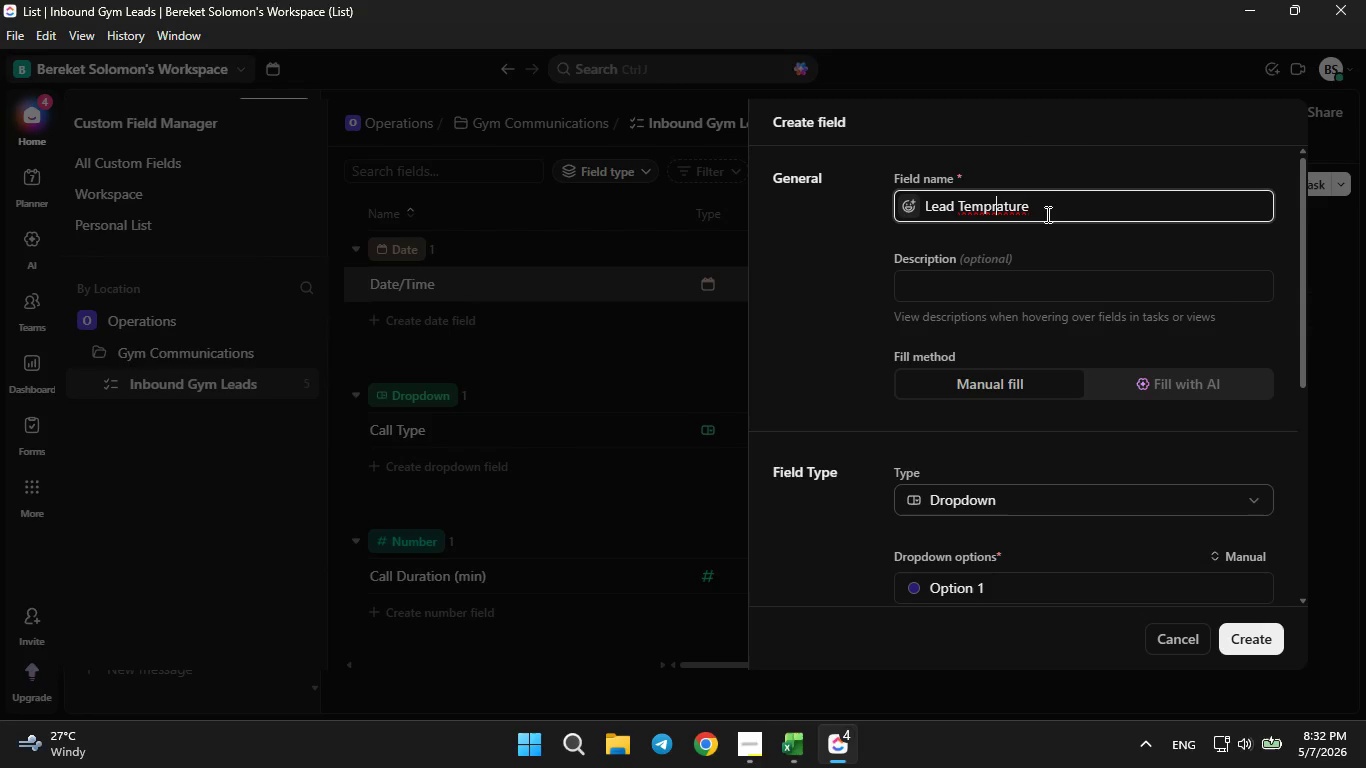 
key(ArrowLeft)
 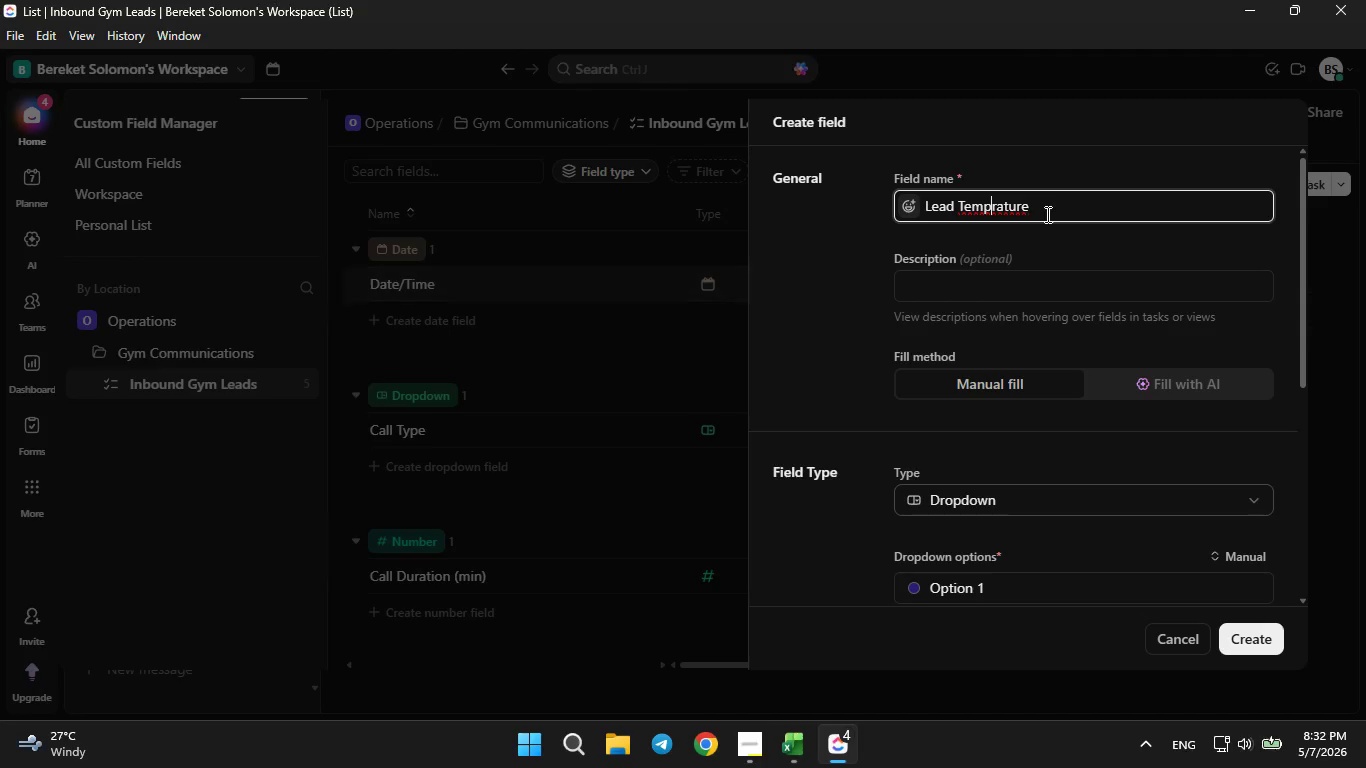 
key(ArrowLeft)
 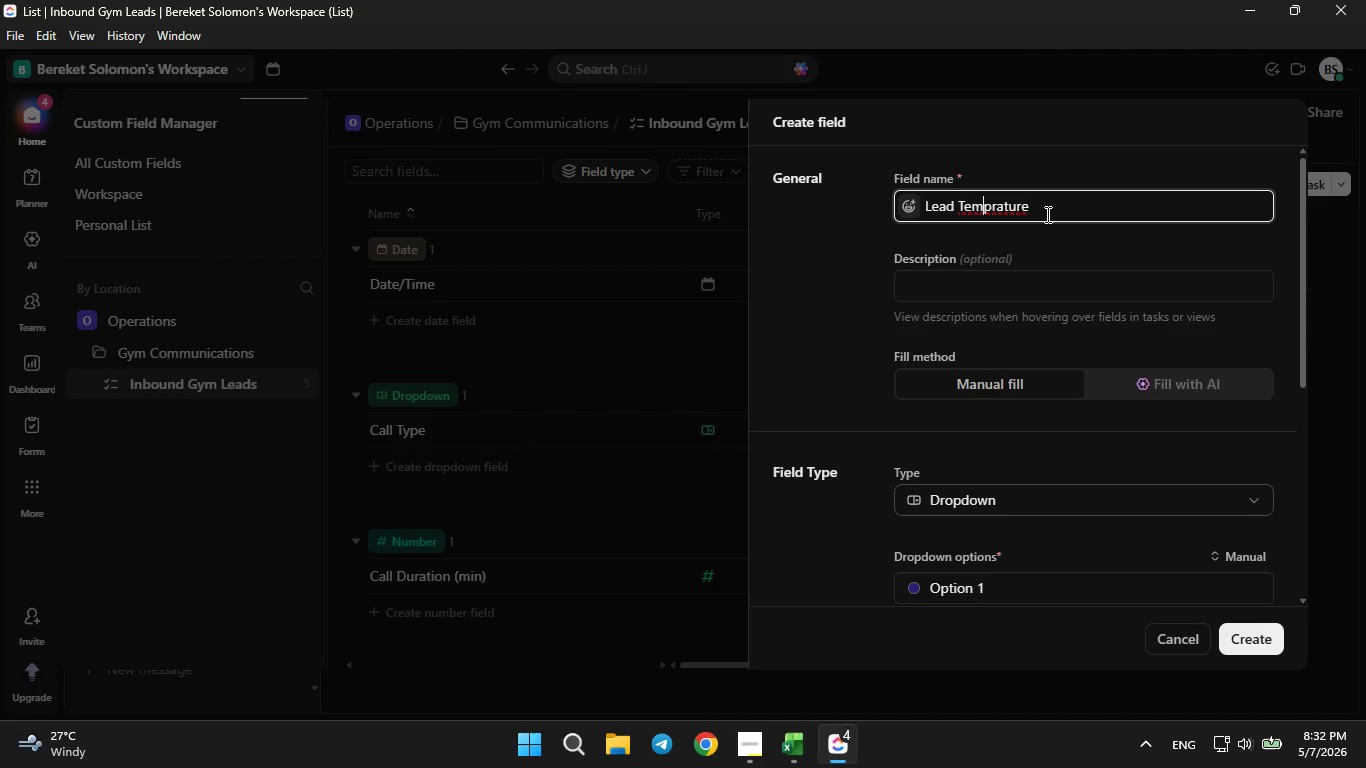 
key(ArrowRight)
 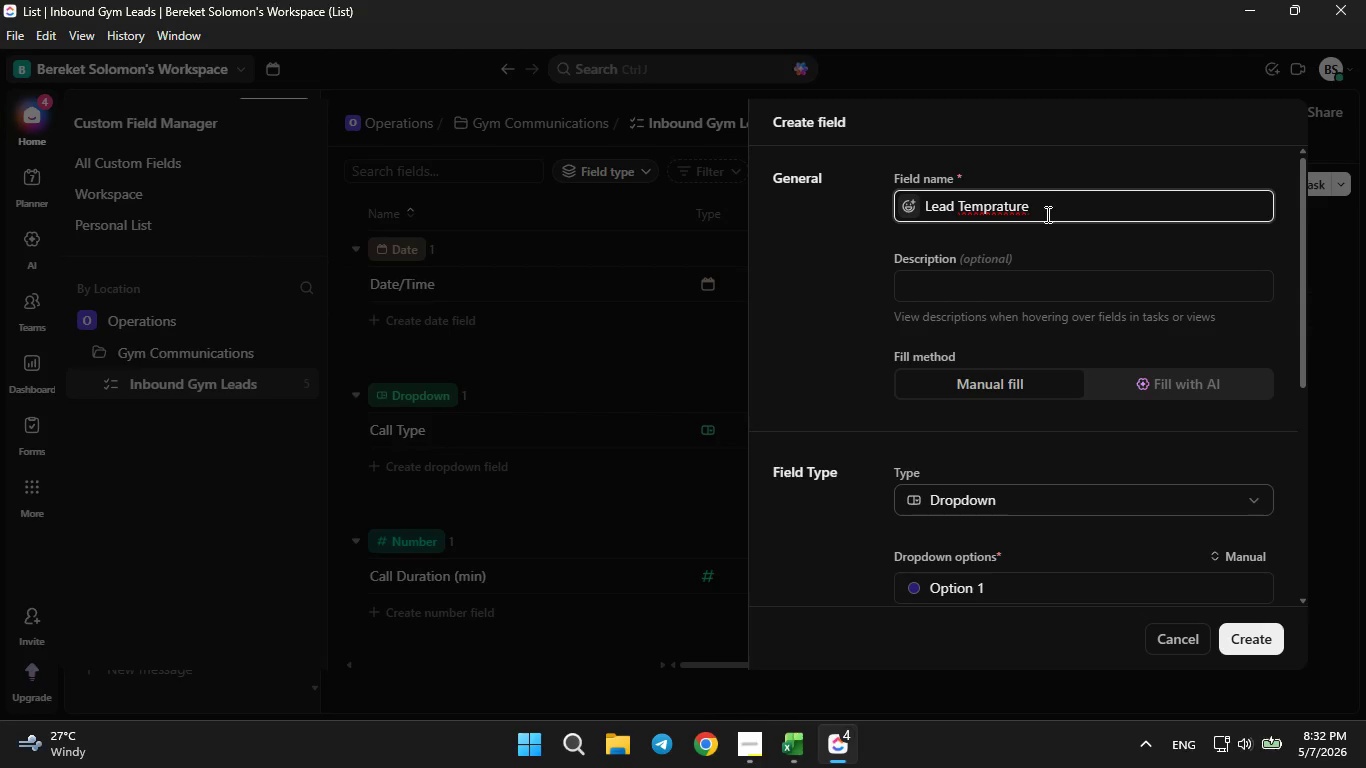 
key(E)
 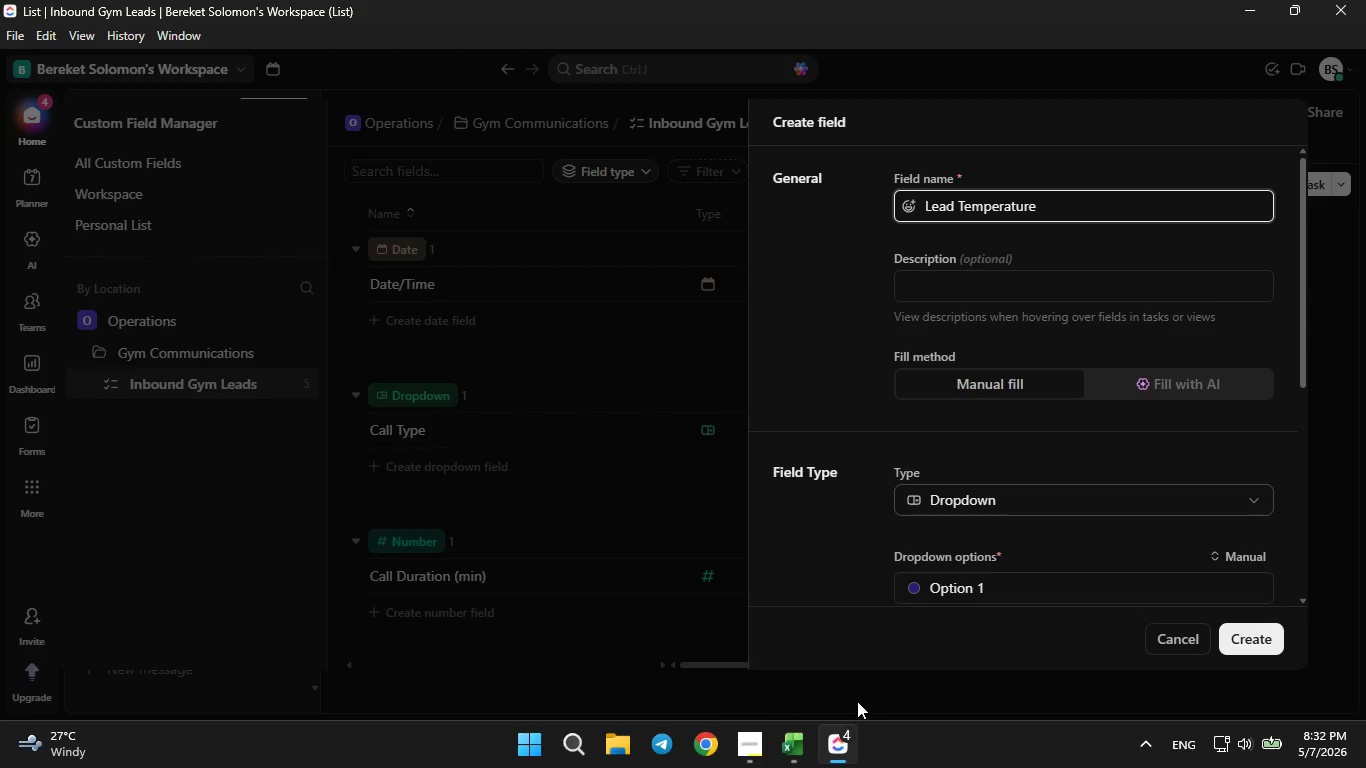 
left_click([804, 733])
 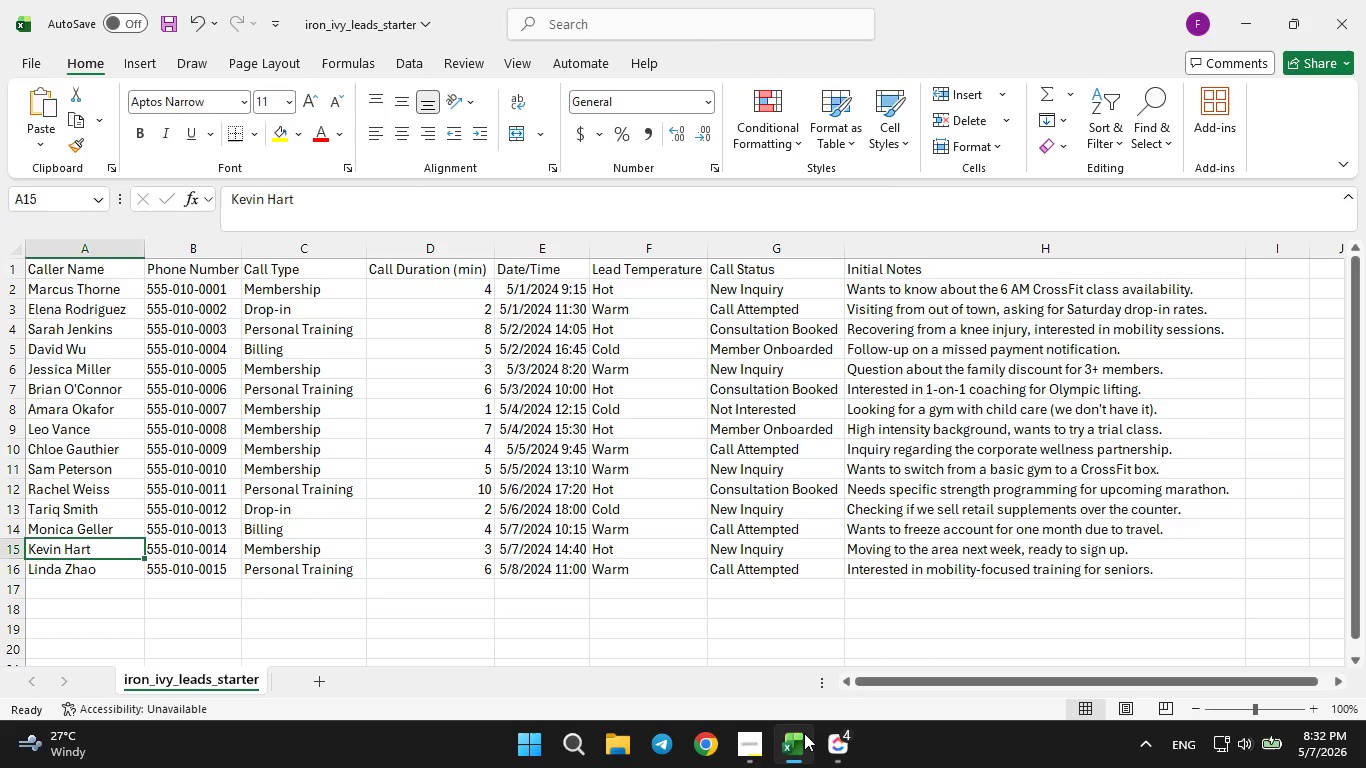 
left_click([804, 733])
 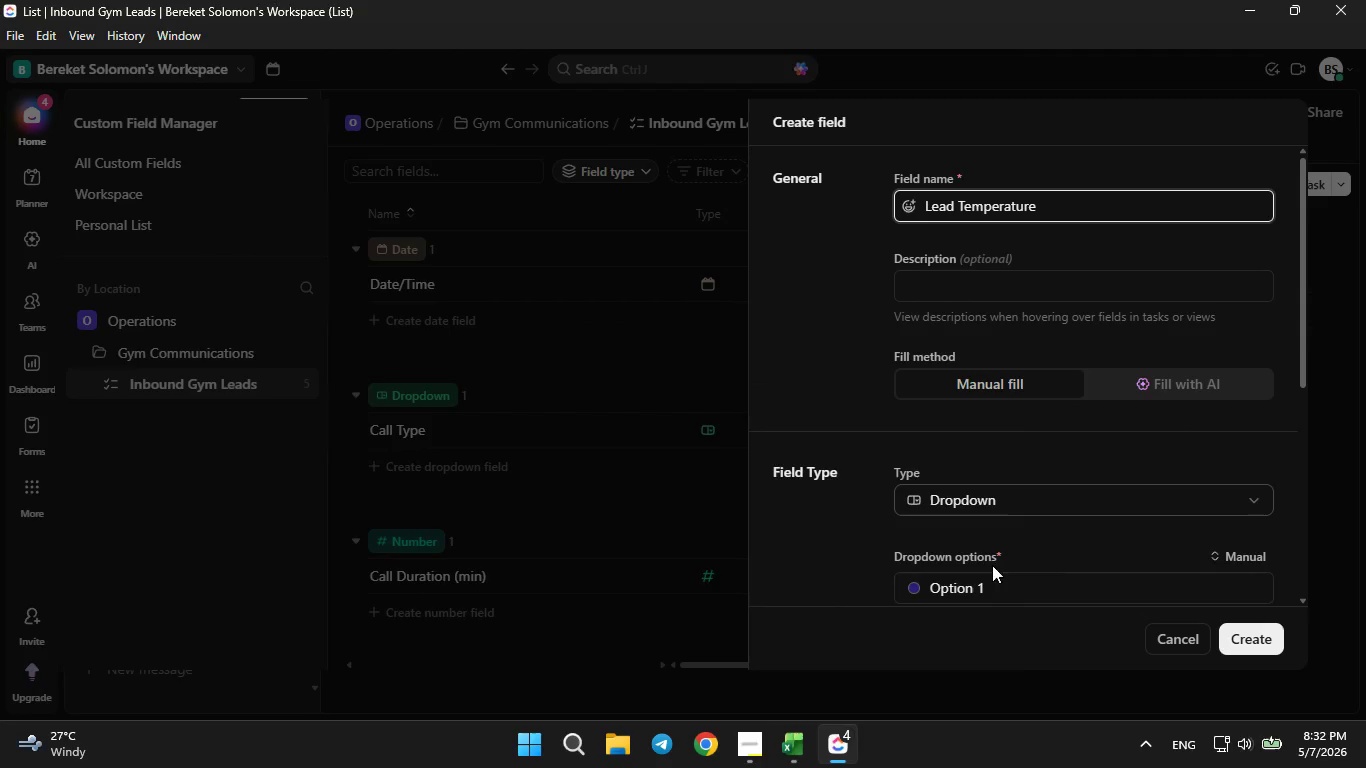 
left_click([1001, 587])
 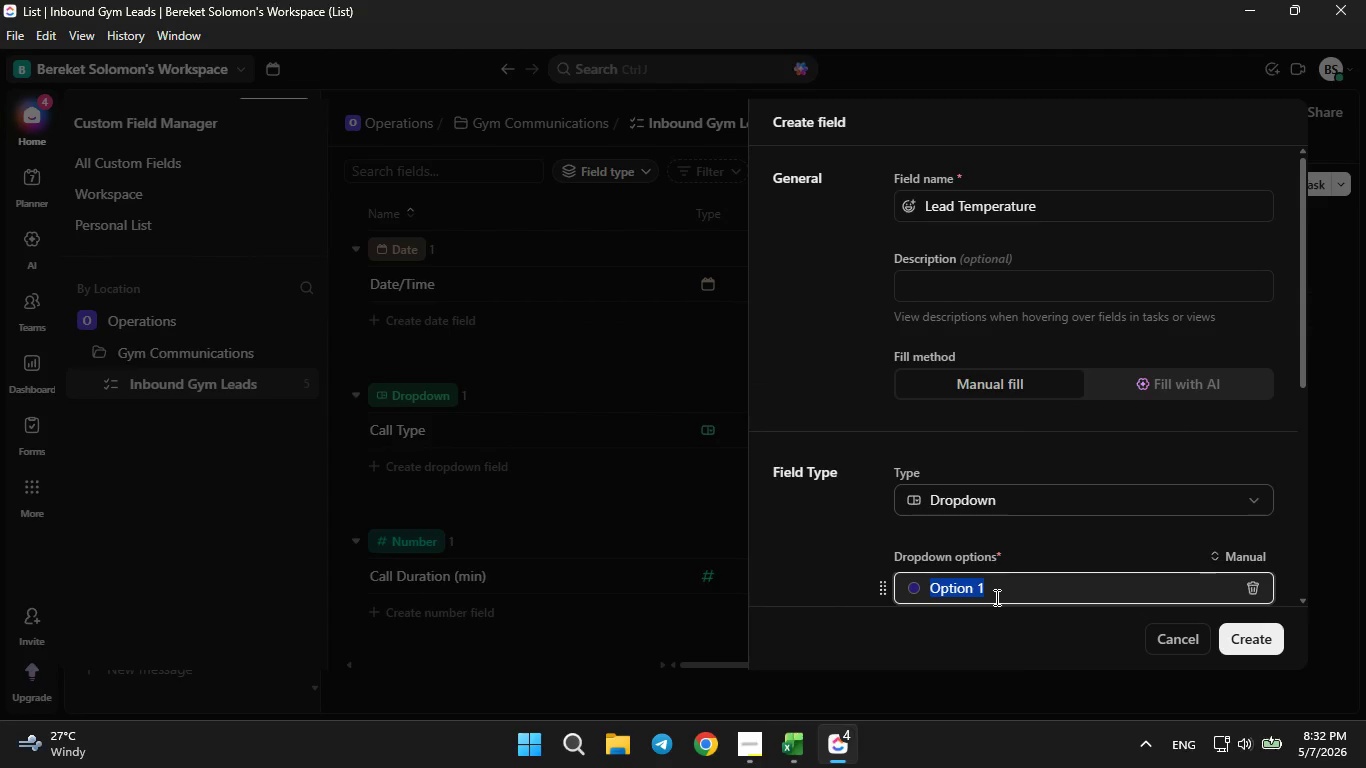 
key(Backspace)
type(Hot)
 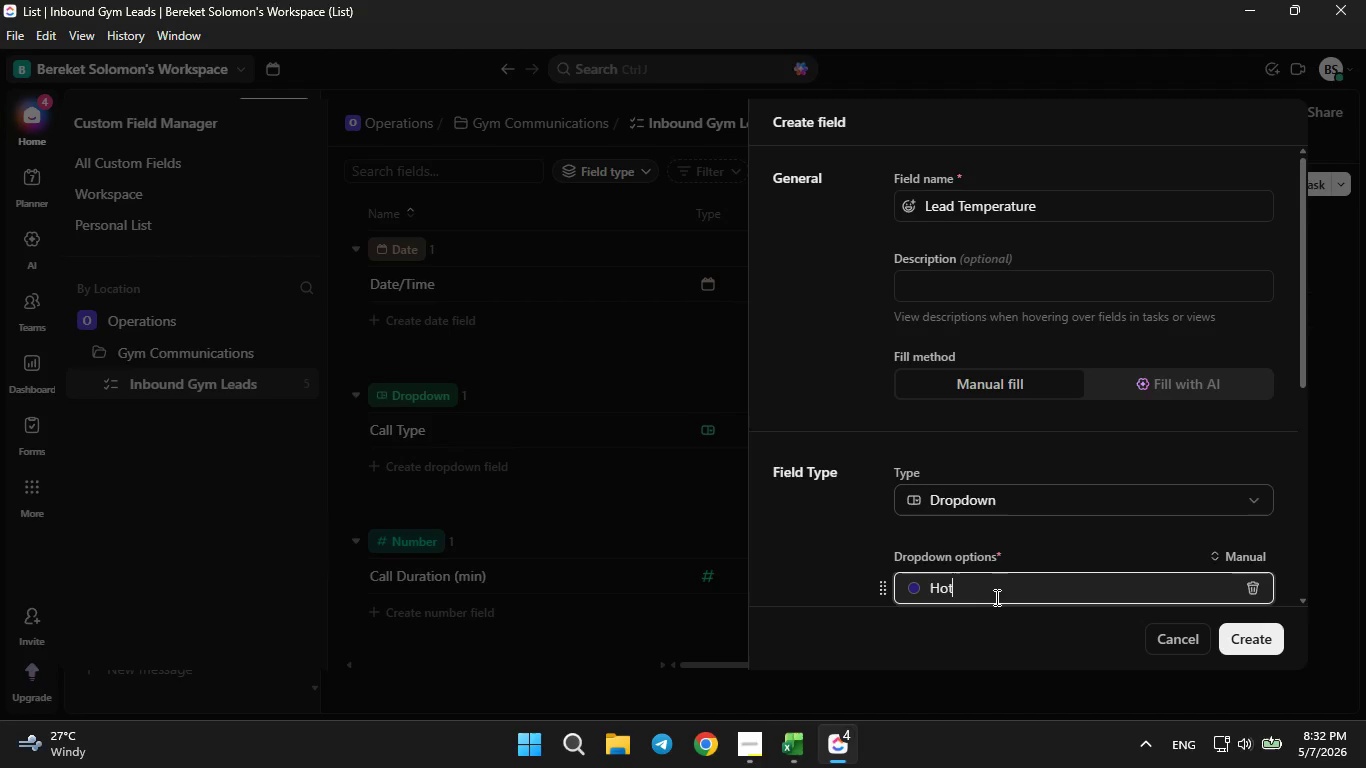 
key(Enter)
 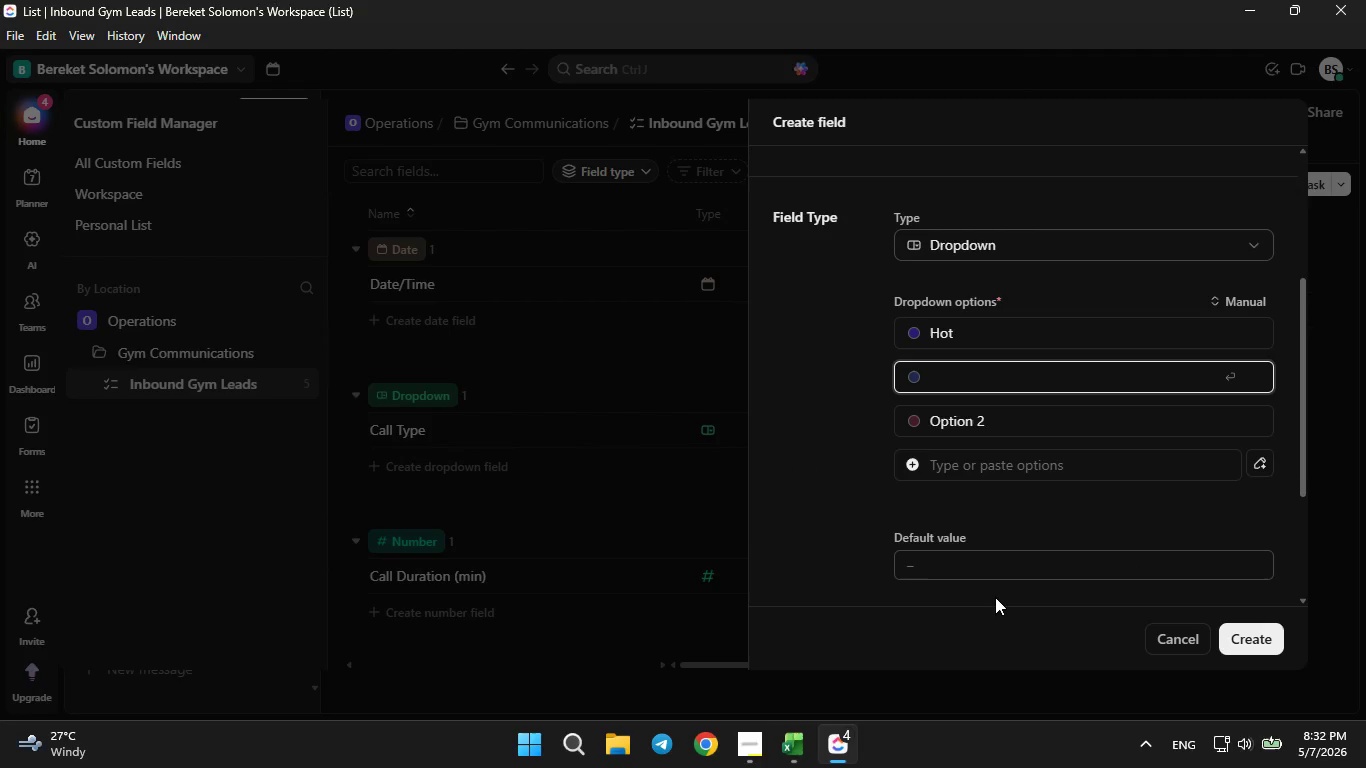 
type(Warm)
 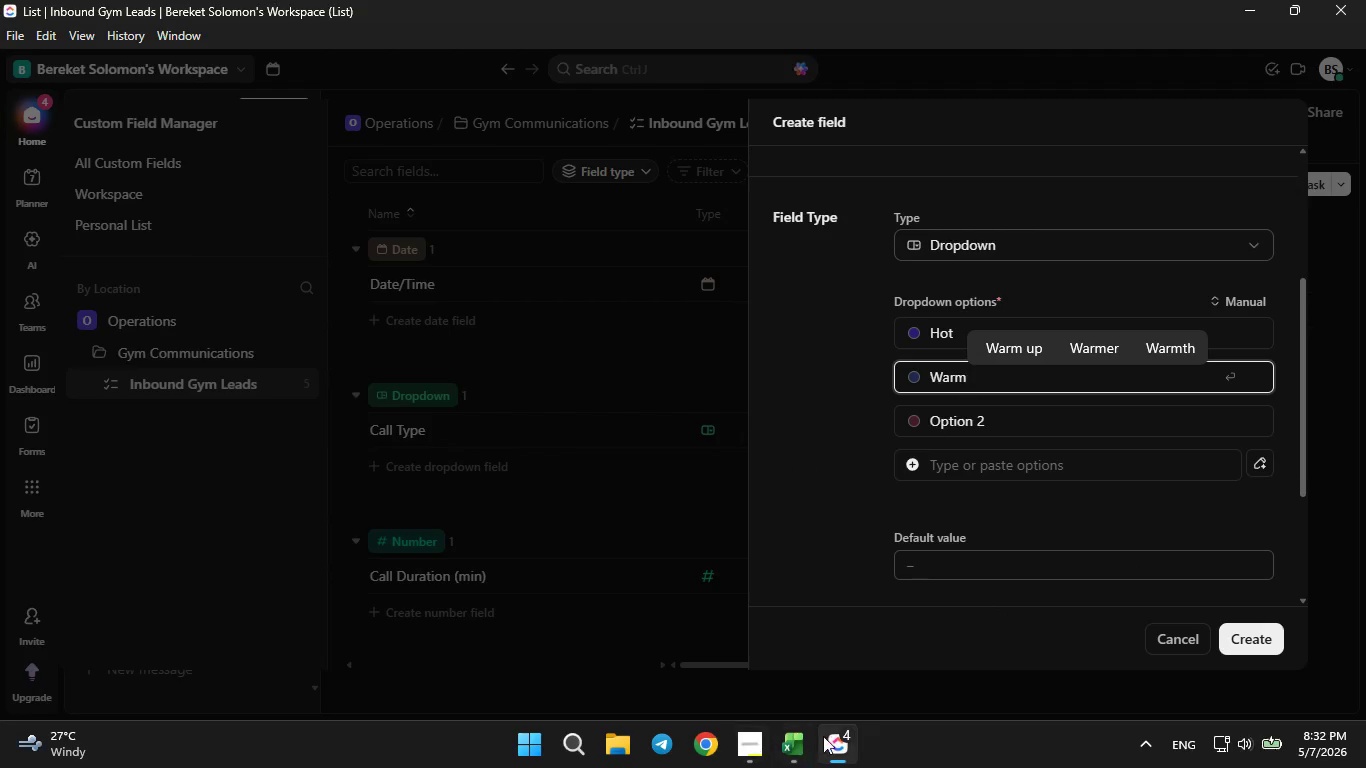 
left_click([805, 751])
 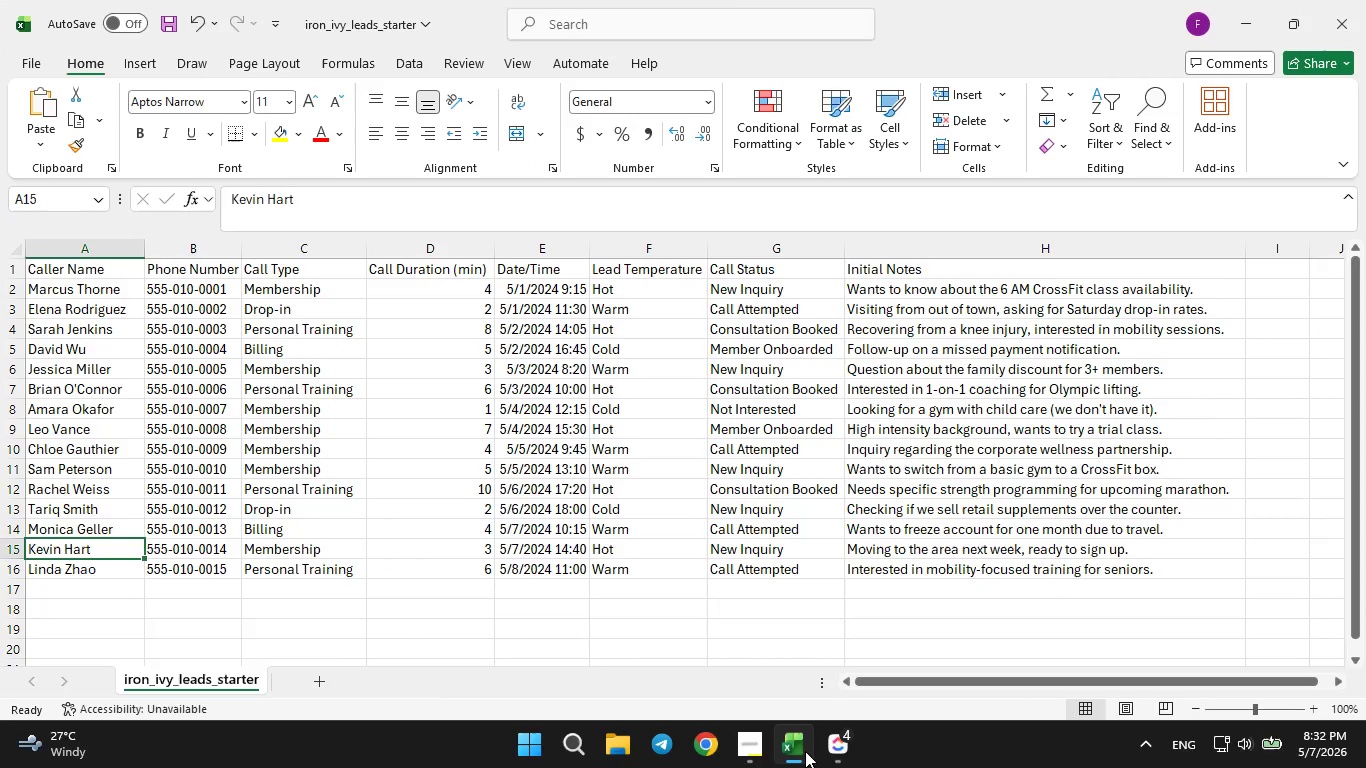 
left_click([805, 751])
 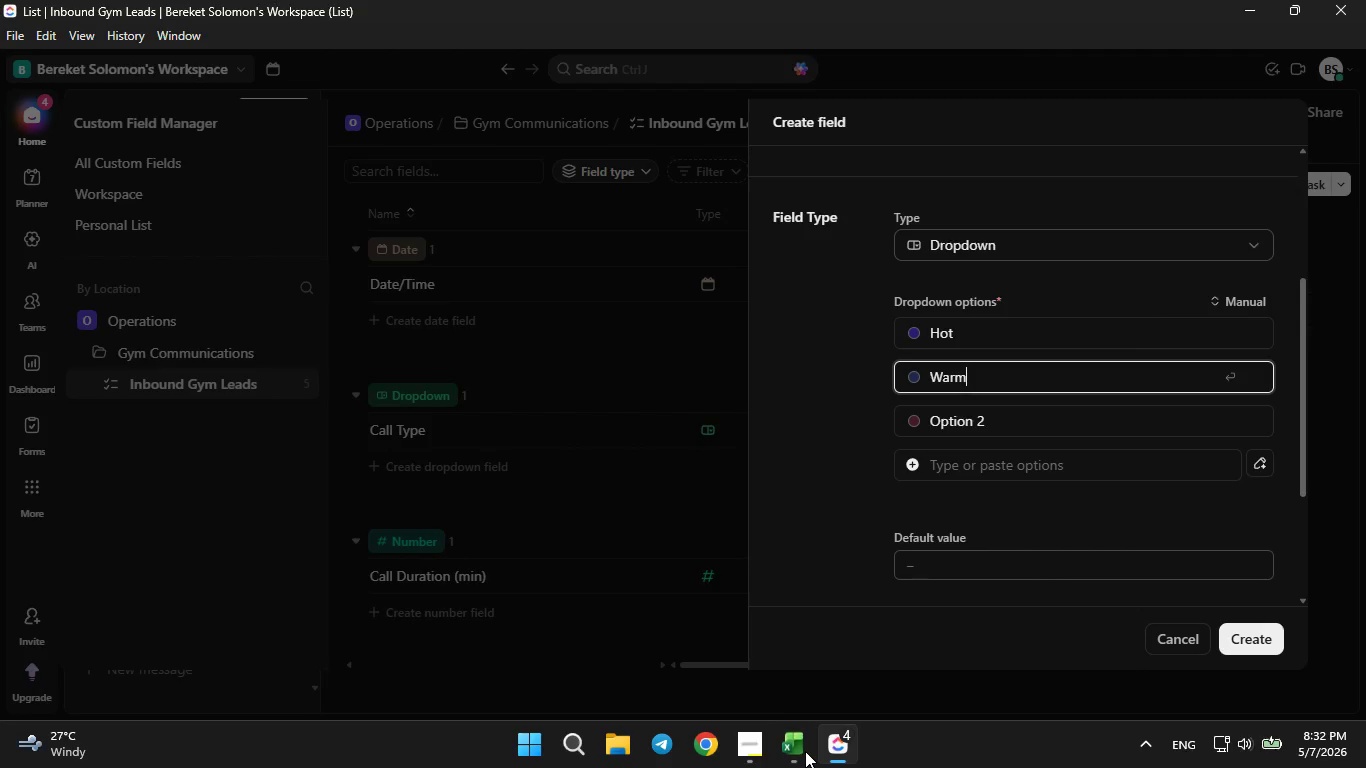 
left_click([805, 751])
 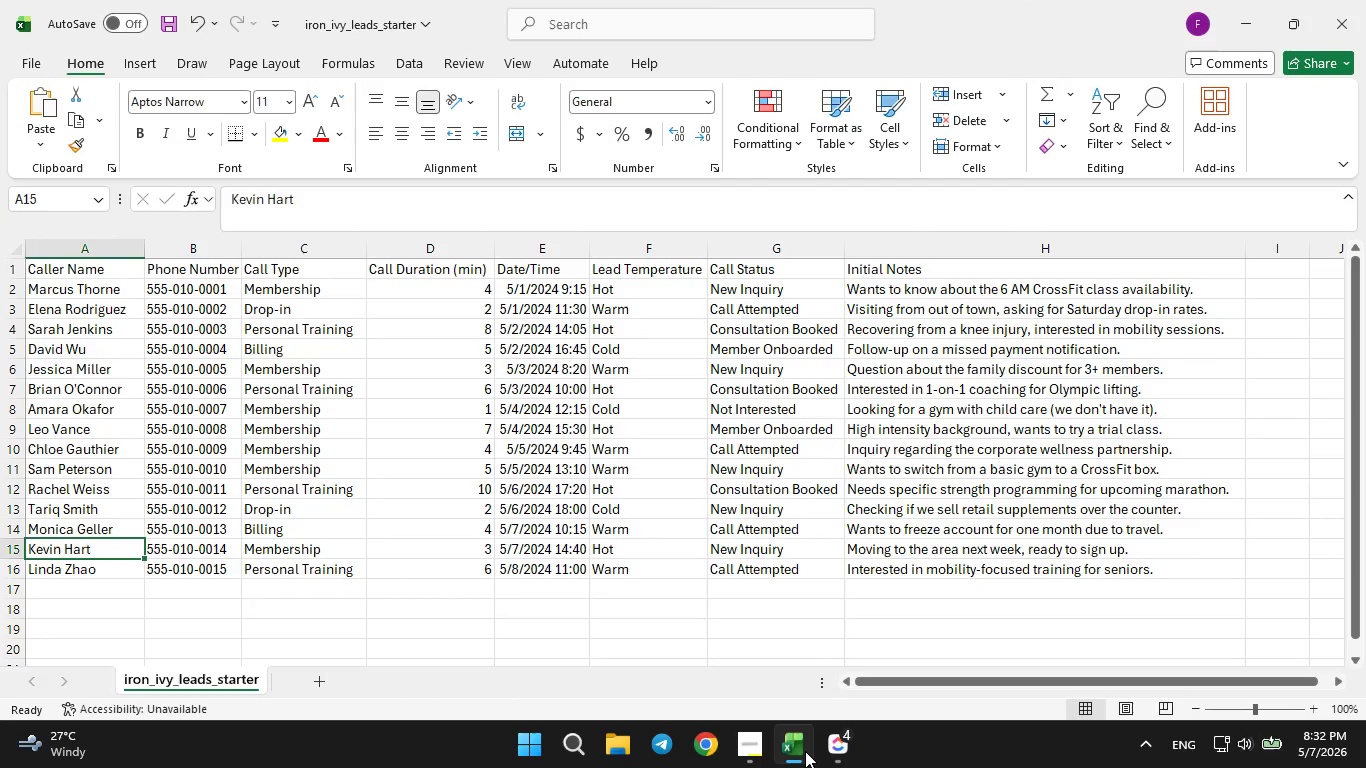 
left_click([805, 751])
 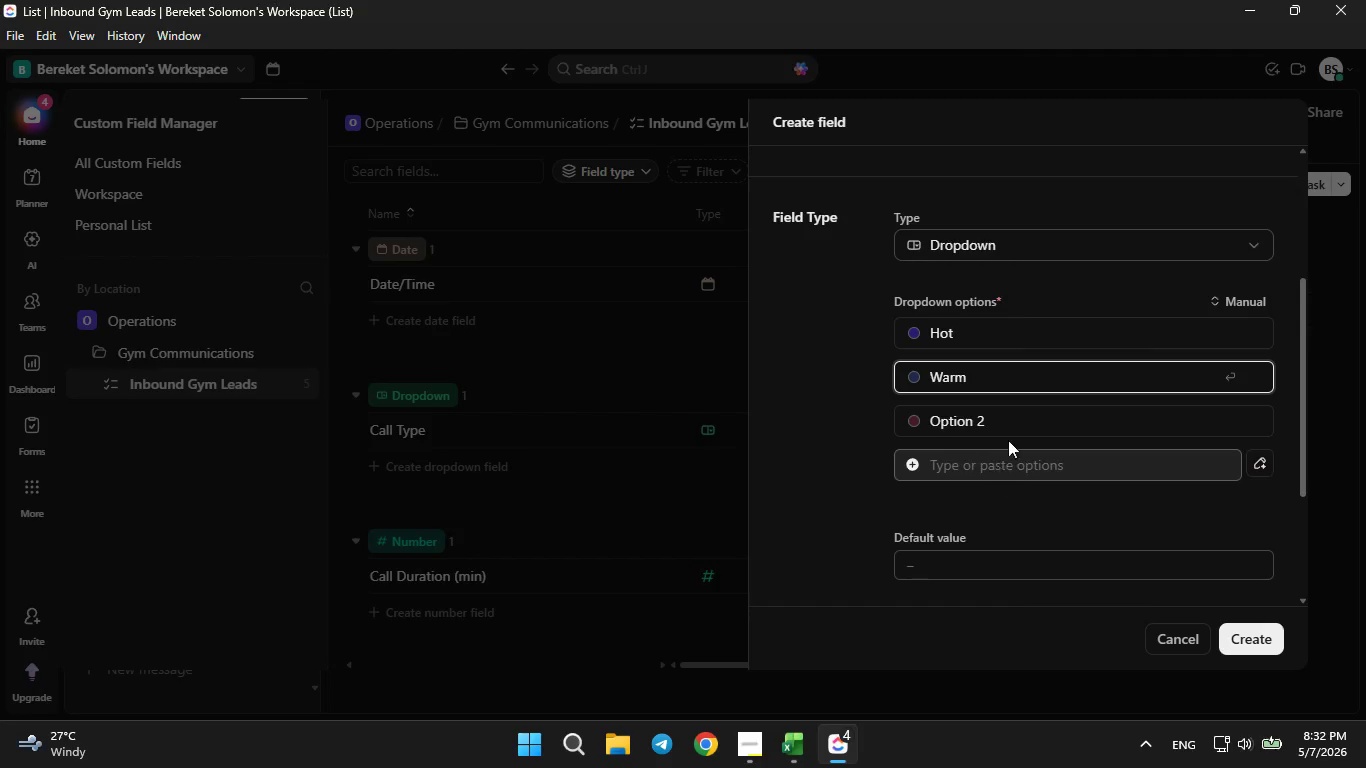 
left_click([1009, 431])
 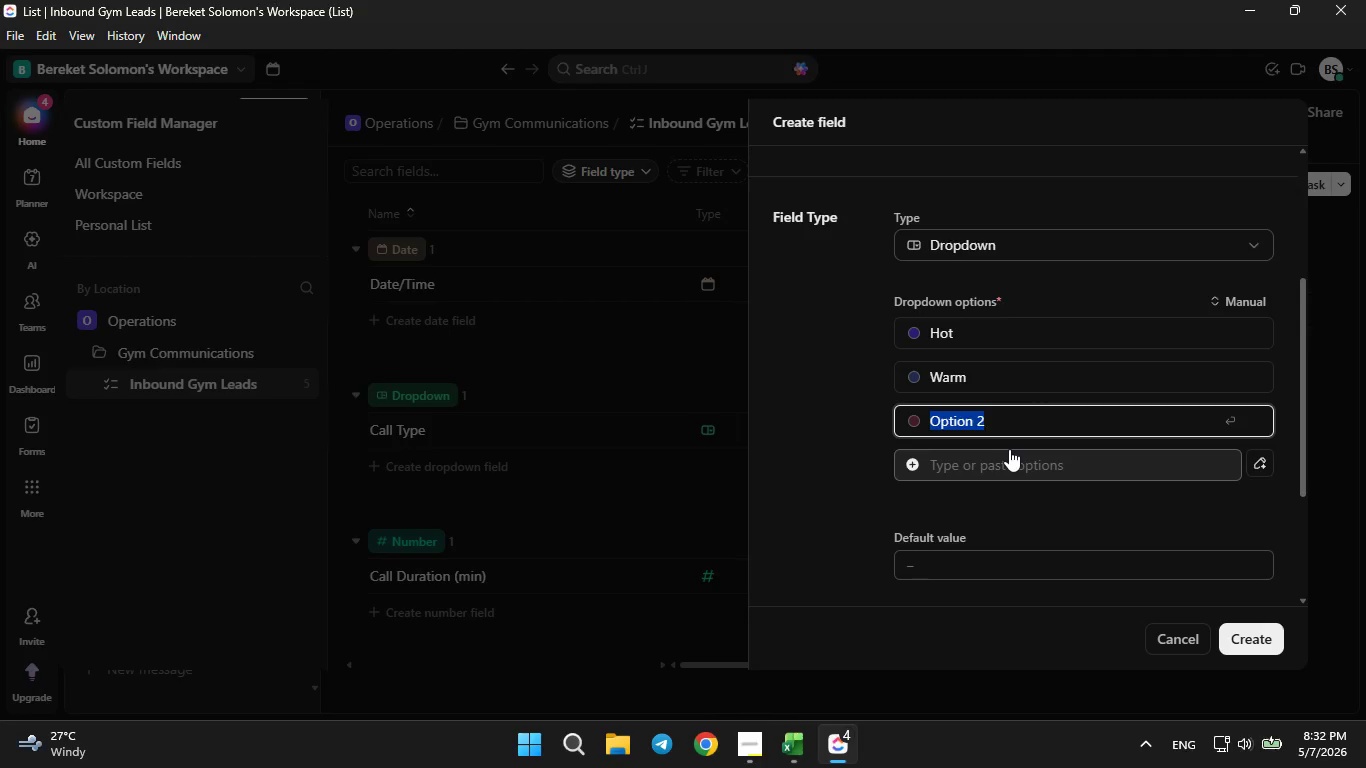 
key(Backspace)
type(Cold)
 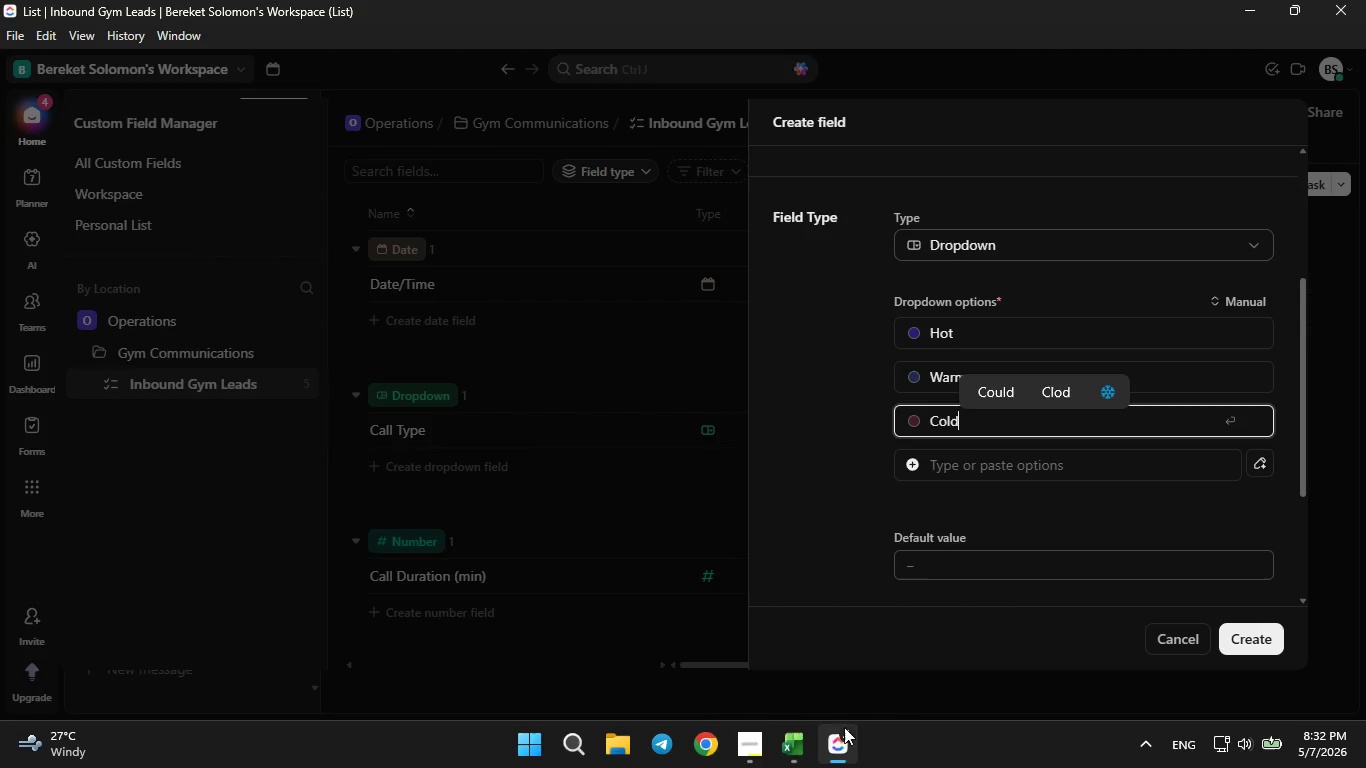 
left_click([794, 761])
 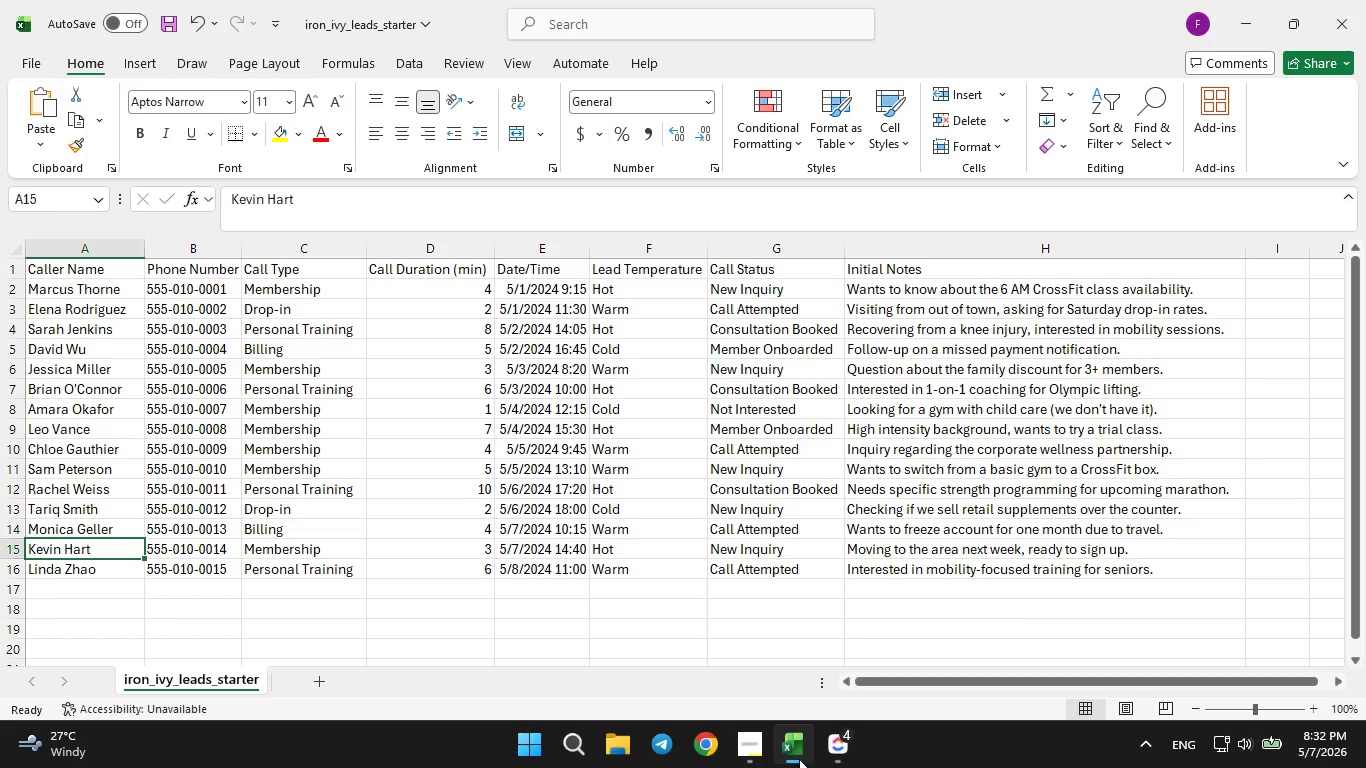 
wait(12.38)
 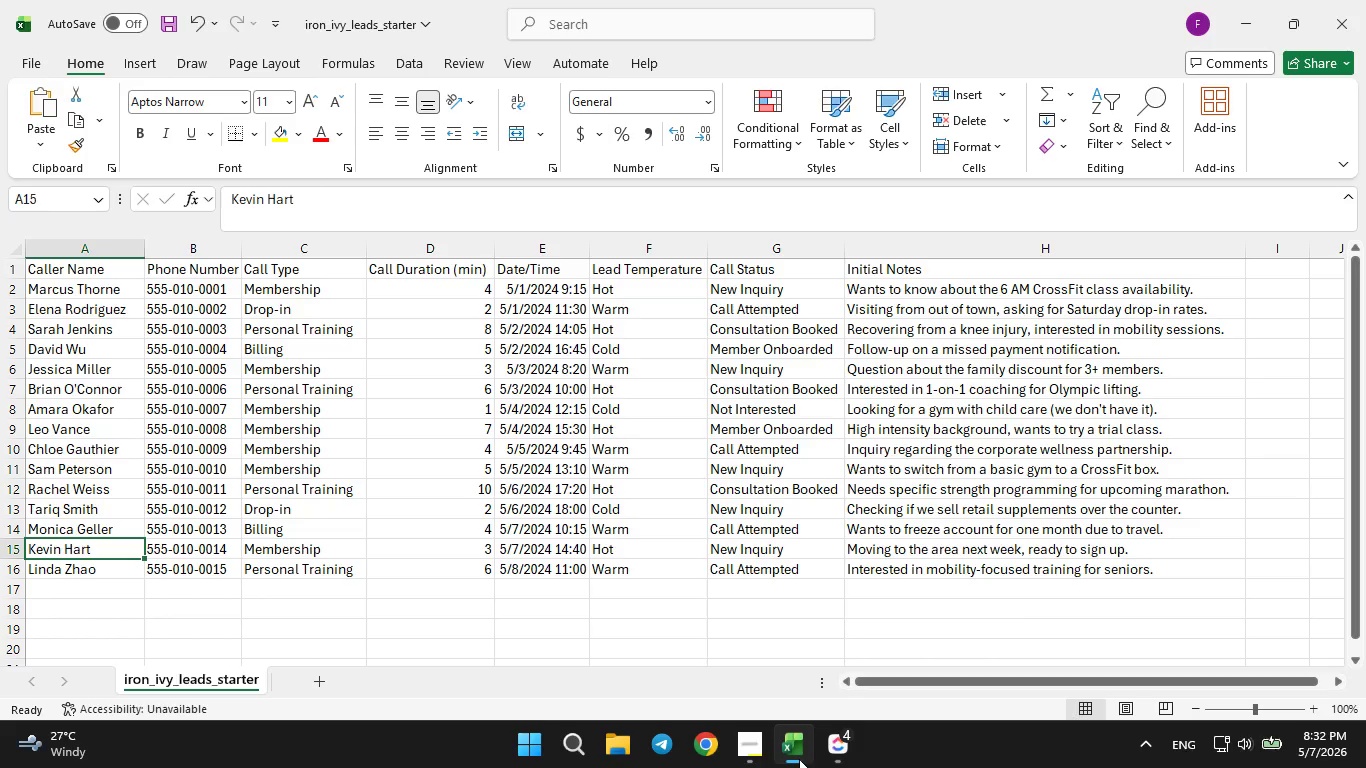 
left_click([646, 581])
 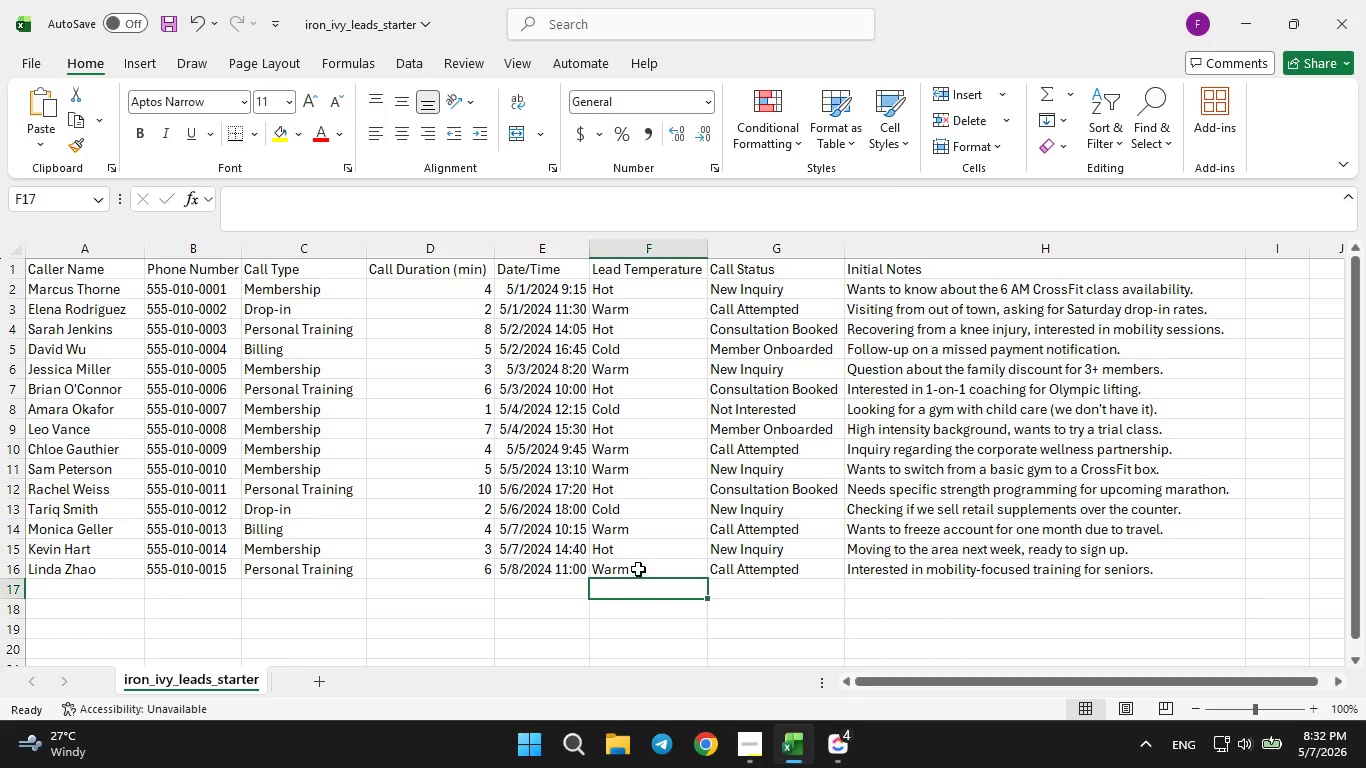 
double_click([638, 565])
 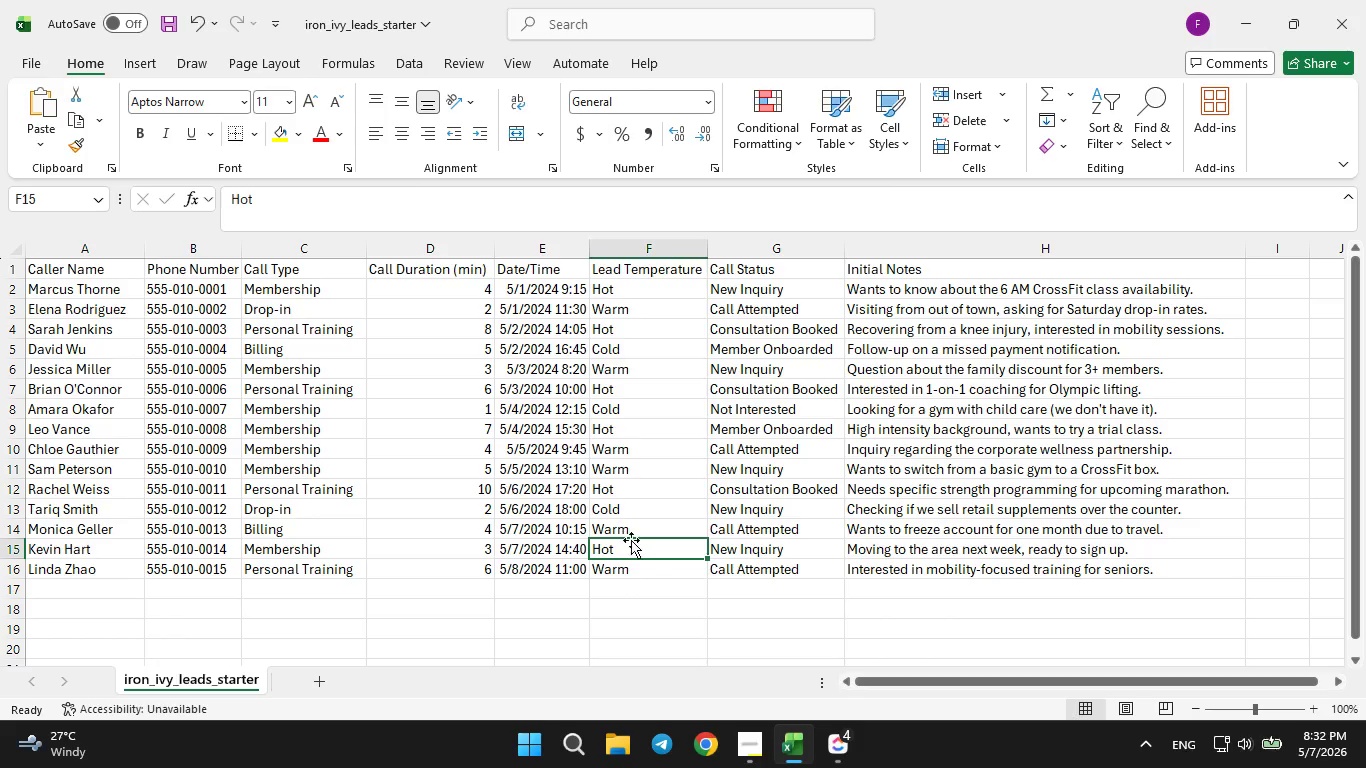 
double_click([631, 532])
 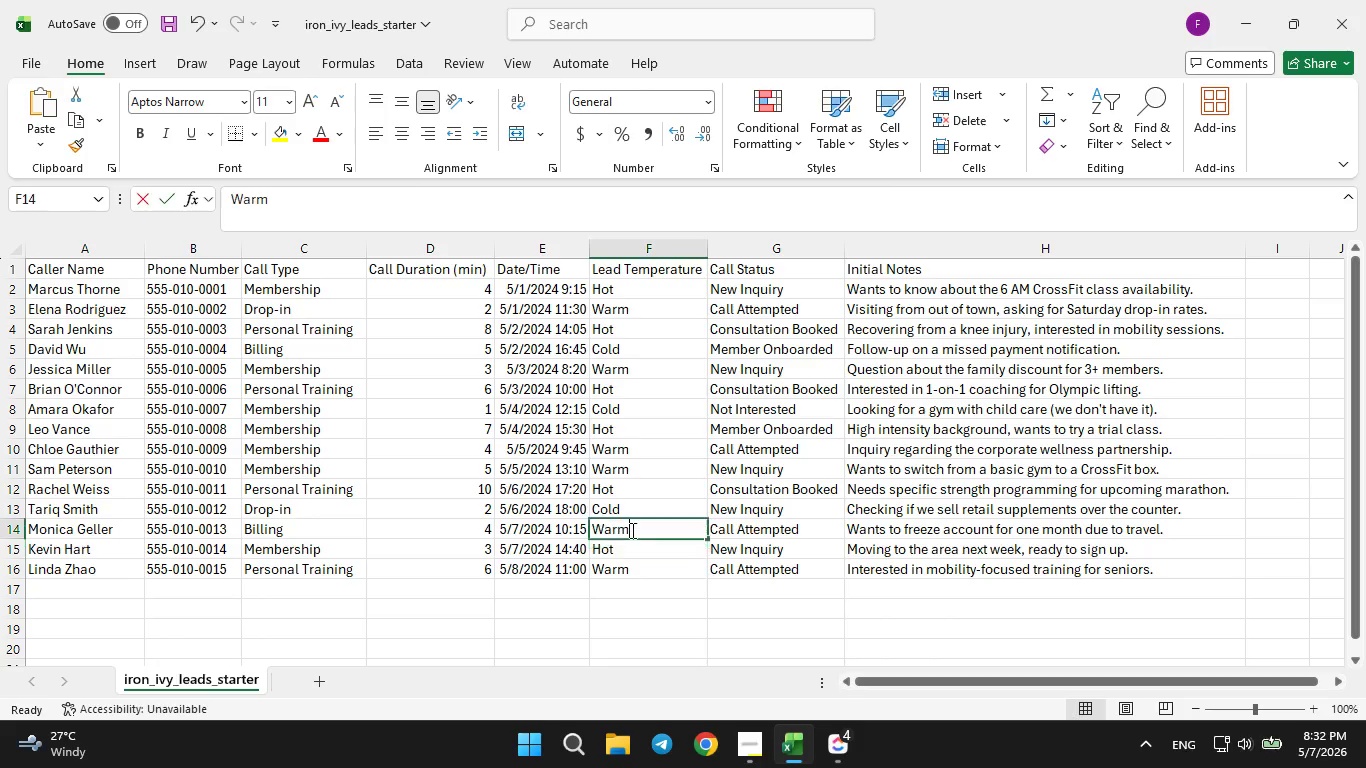 
triple_click([631, 530])
 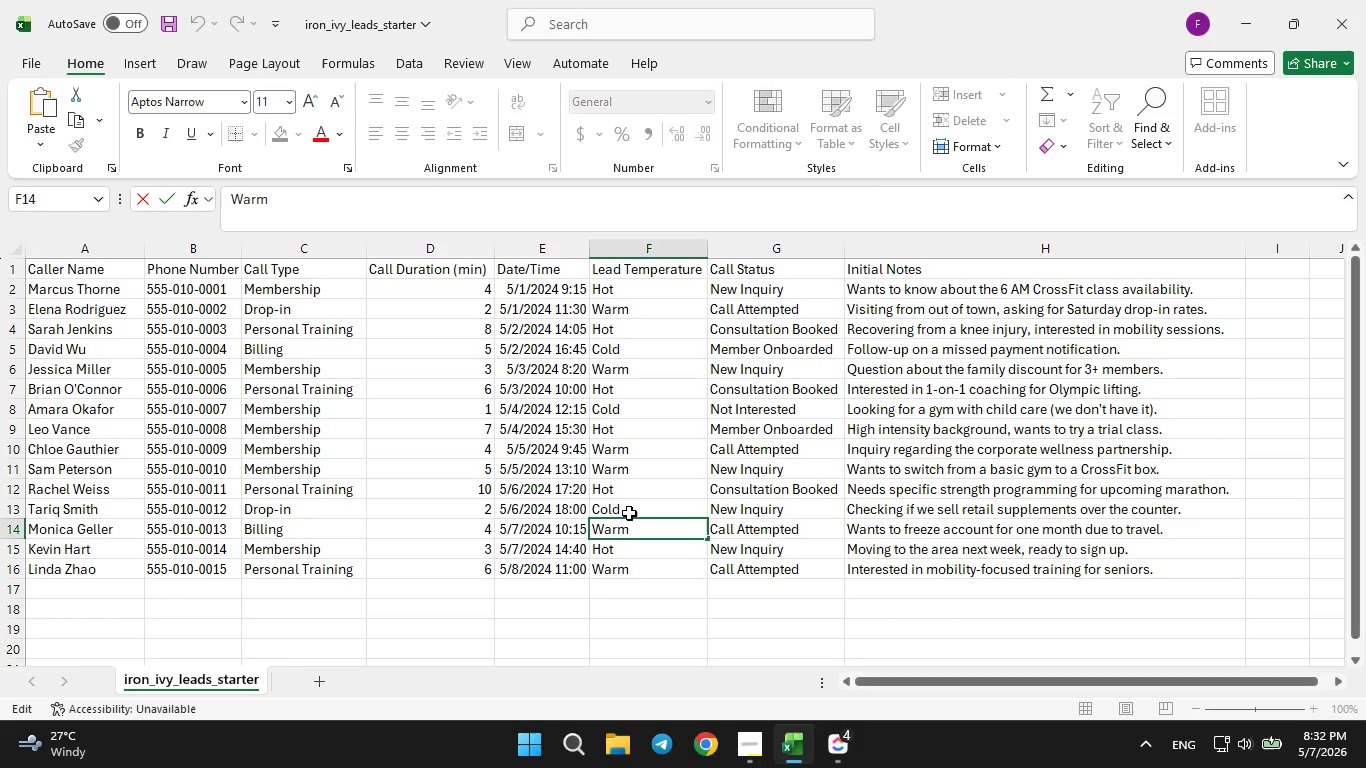 
left_click([629, 506])
 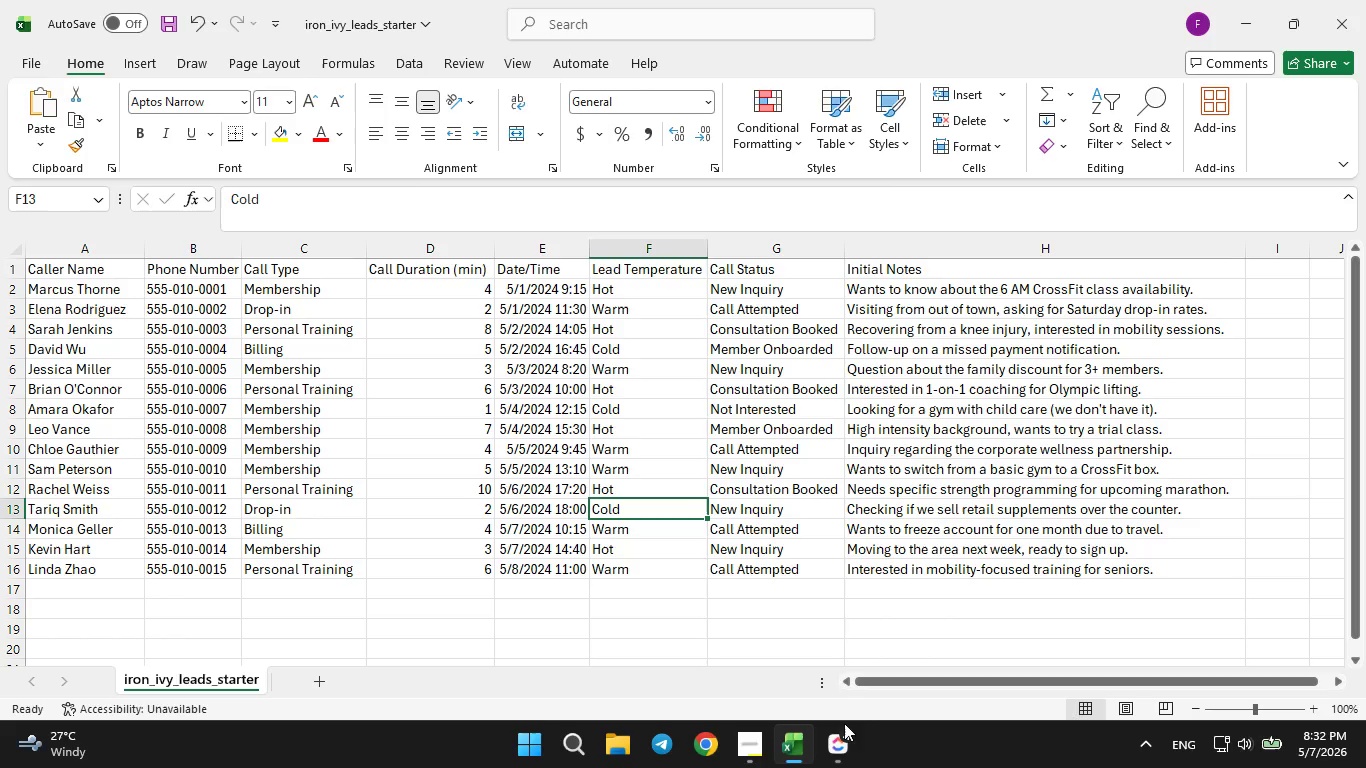 
wait(5.61)
 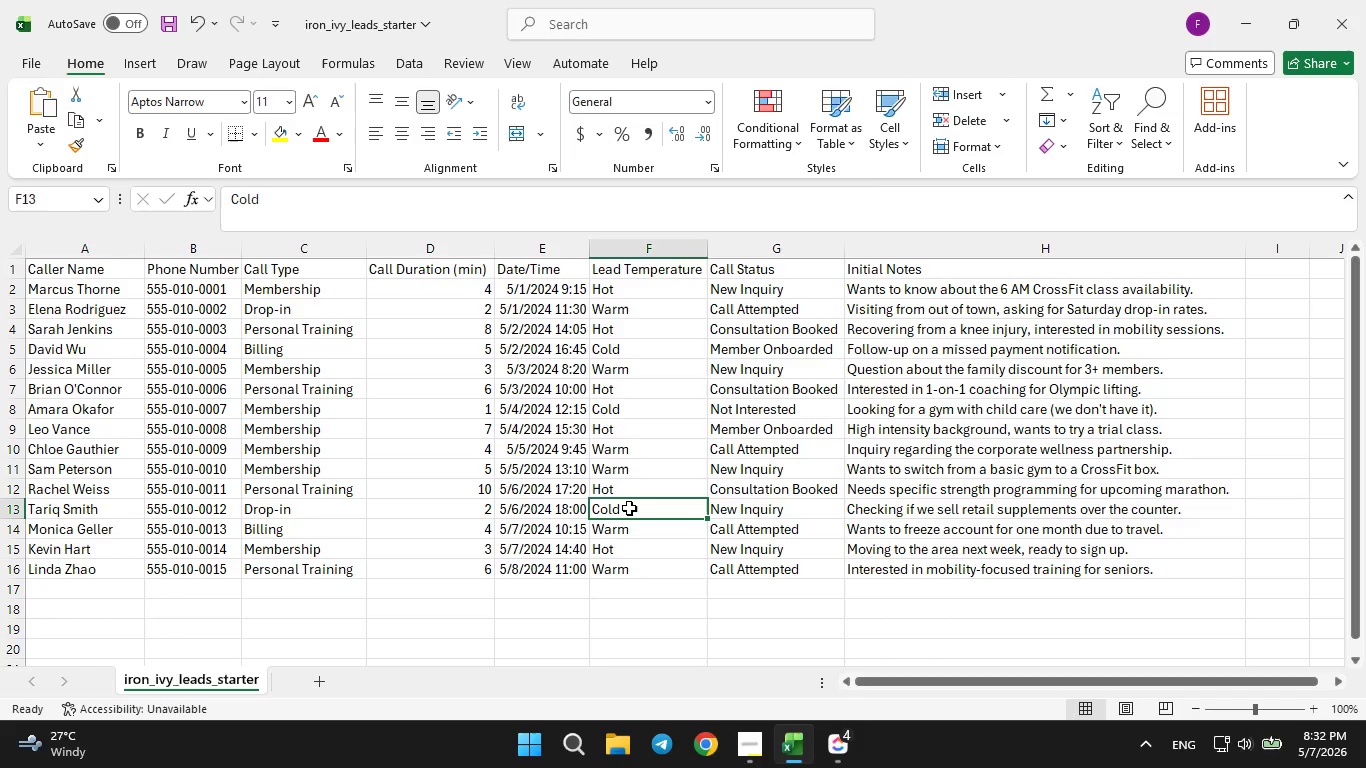 
left_click([849, 745])
 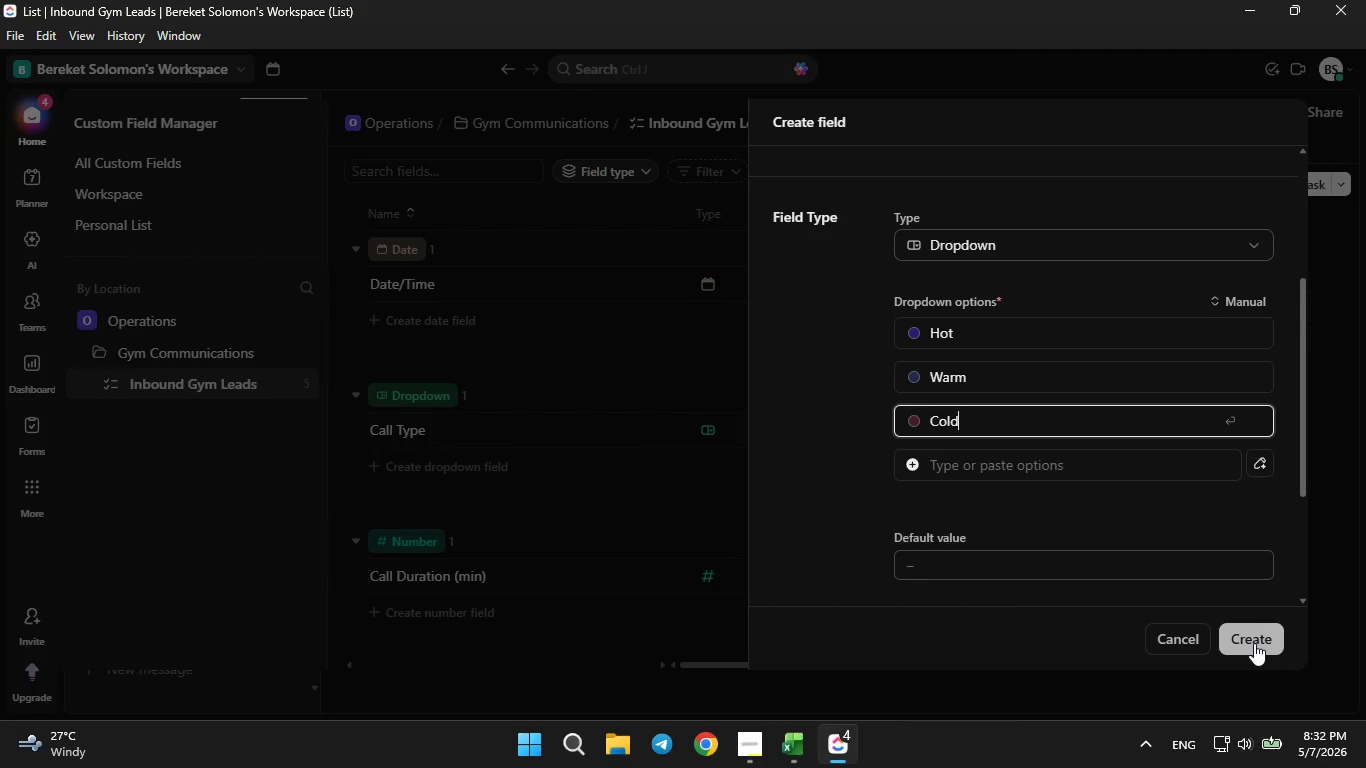 
scroll: coordinate [1201, 558], scroll_direction: up, amount: 3.0
 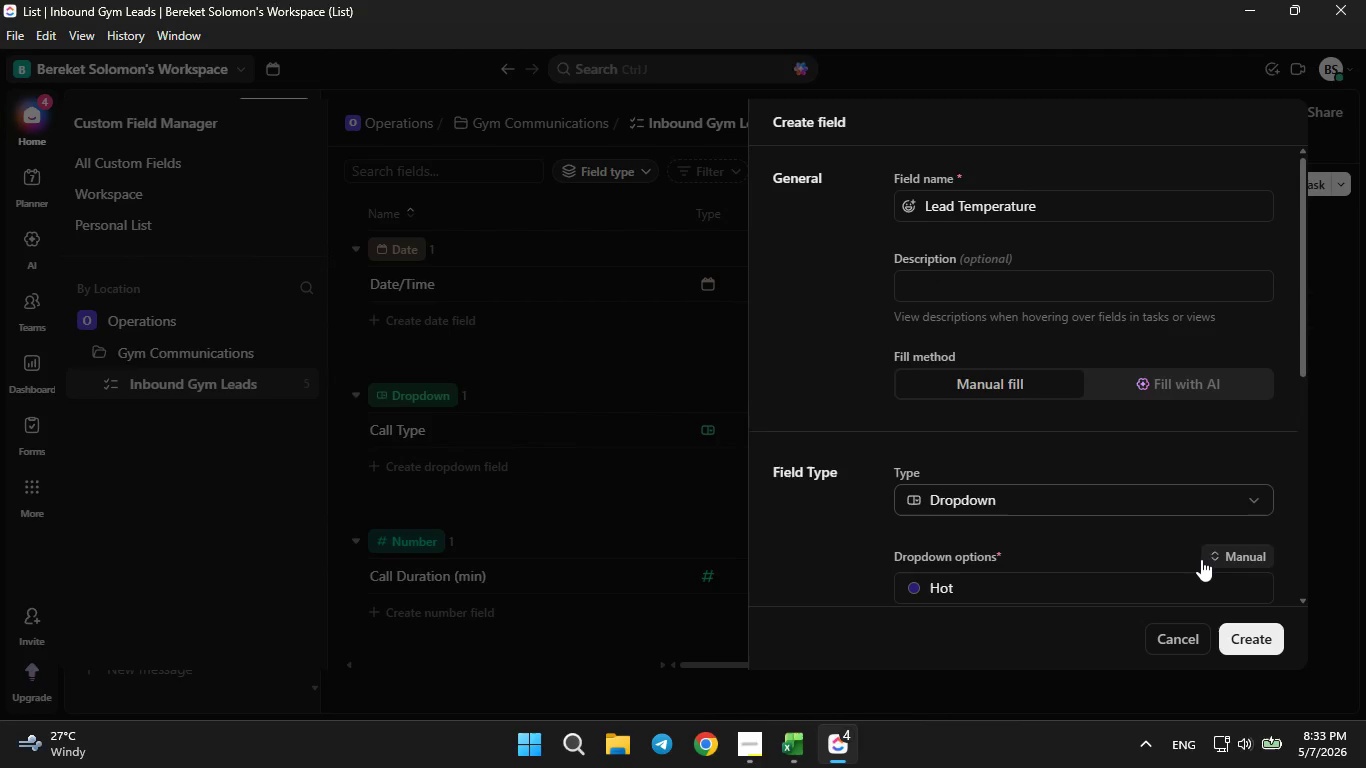 
scroll: coordinate [1201, 559], scroll_direction: down, amount: 2.0
 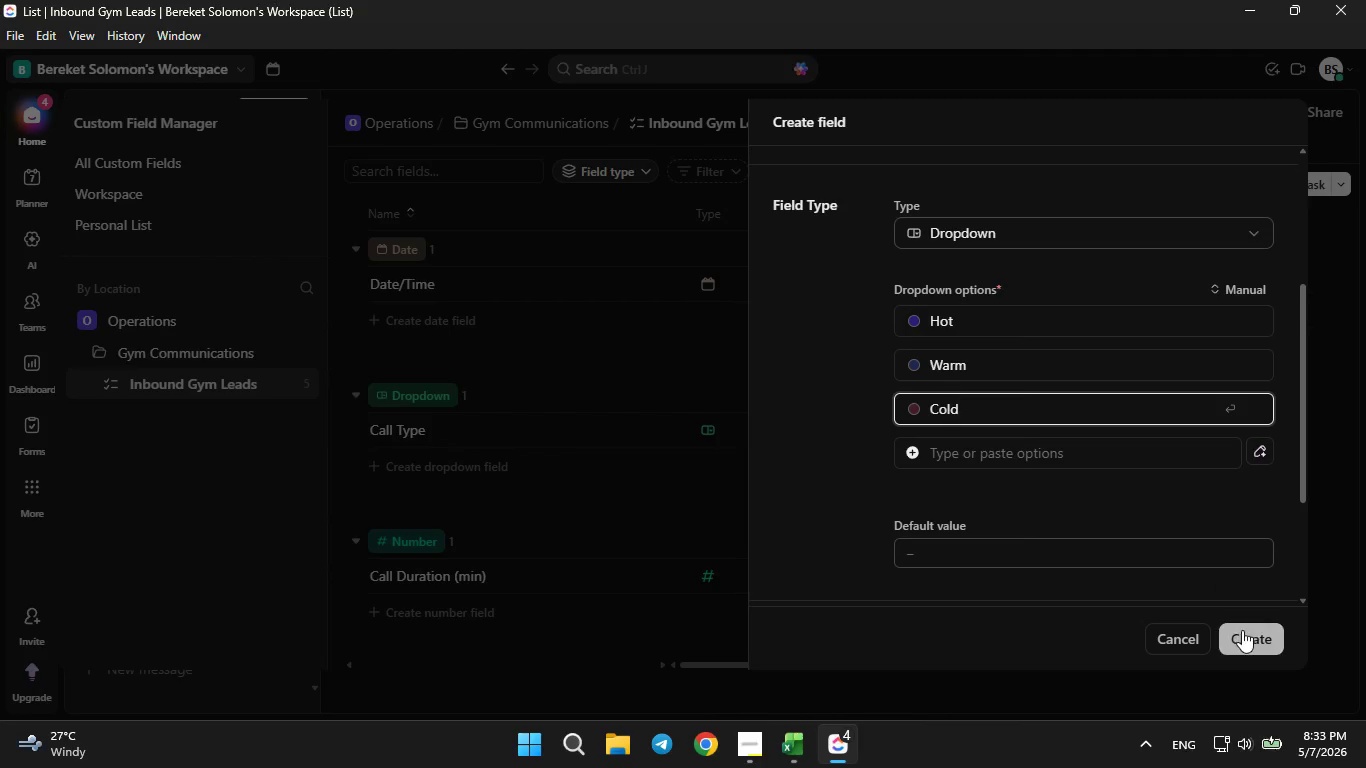 
left_click([1242, 632])
 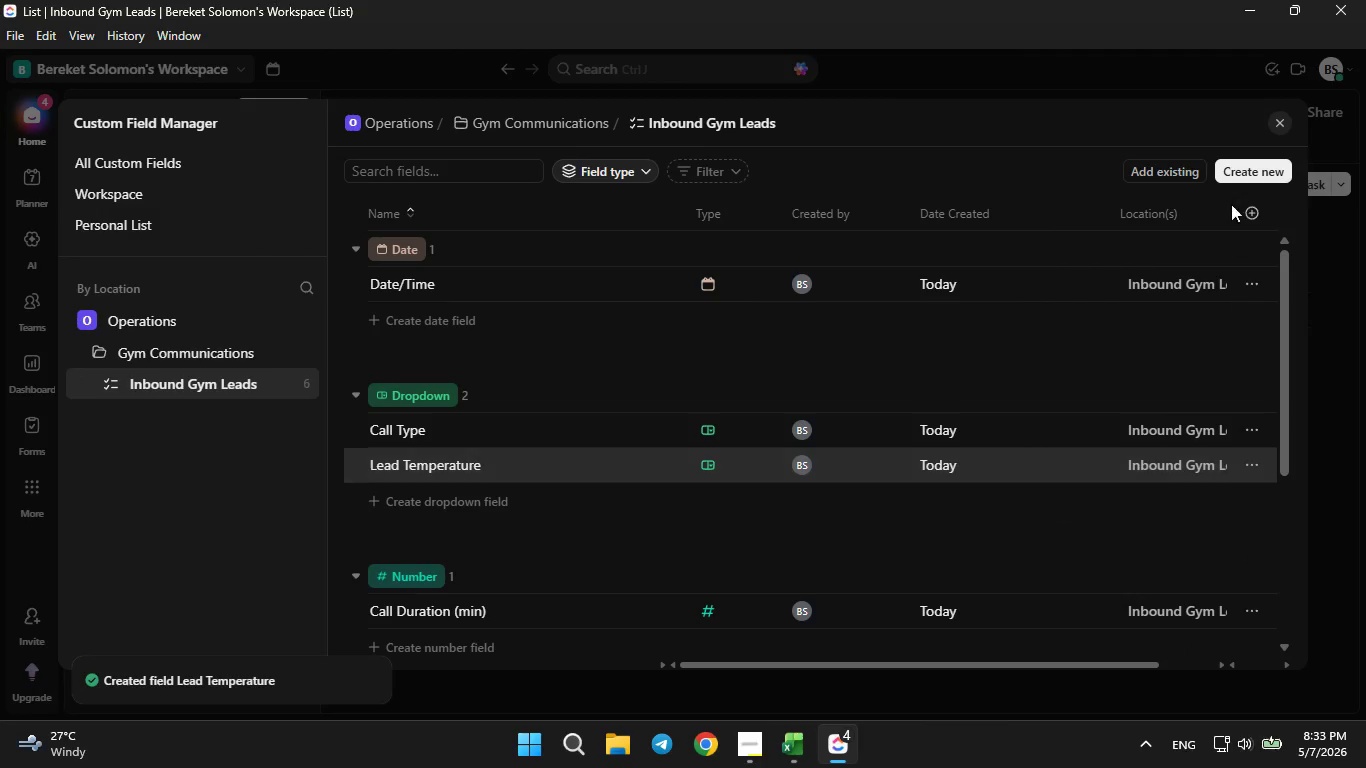 
left_click([1237, 174])
 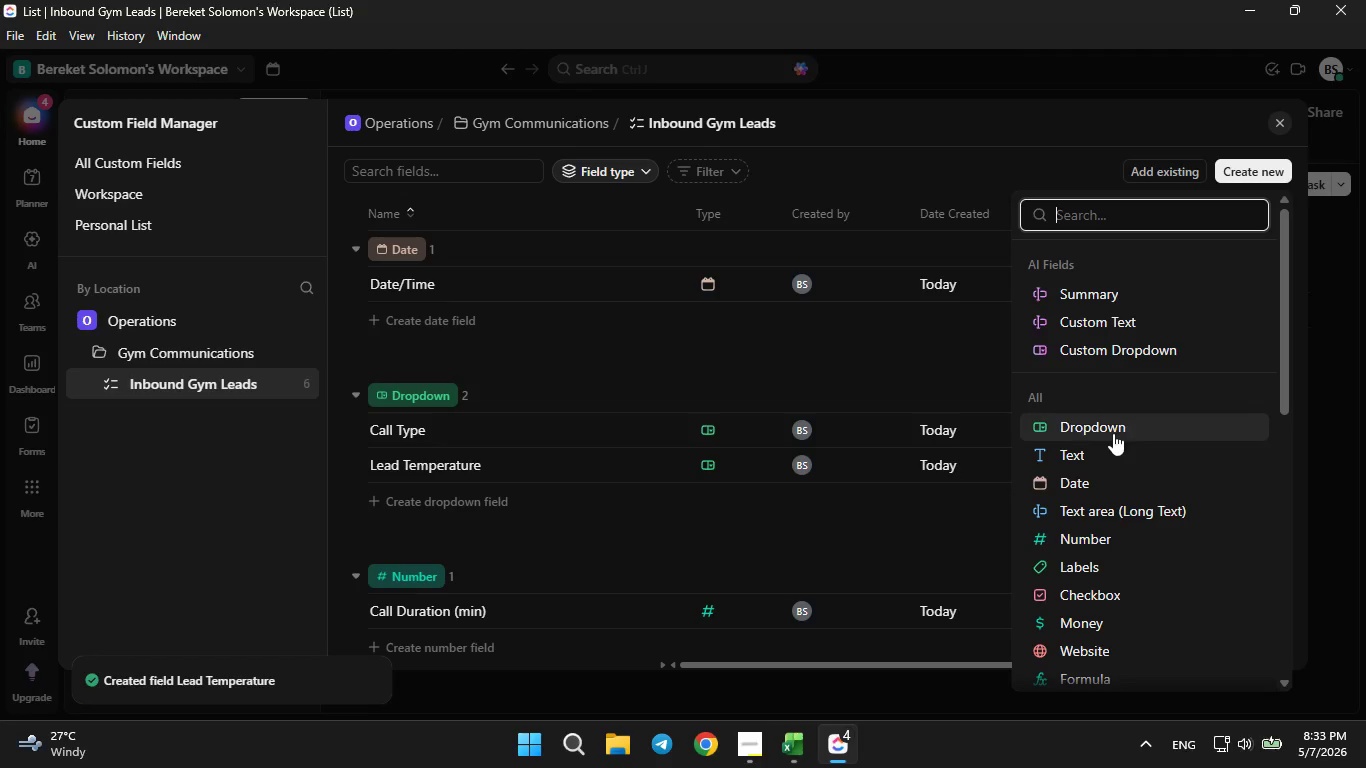 
left_click([1113, 433])
 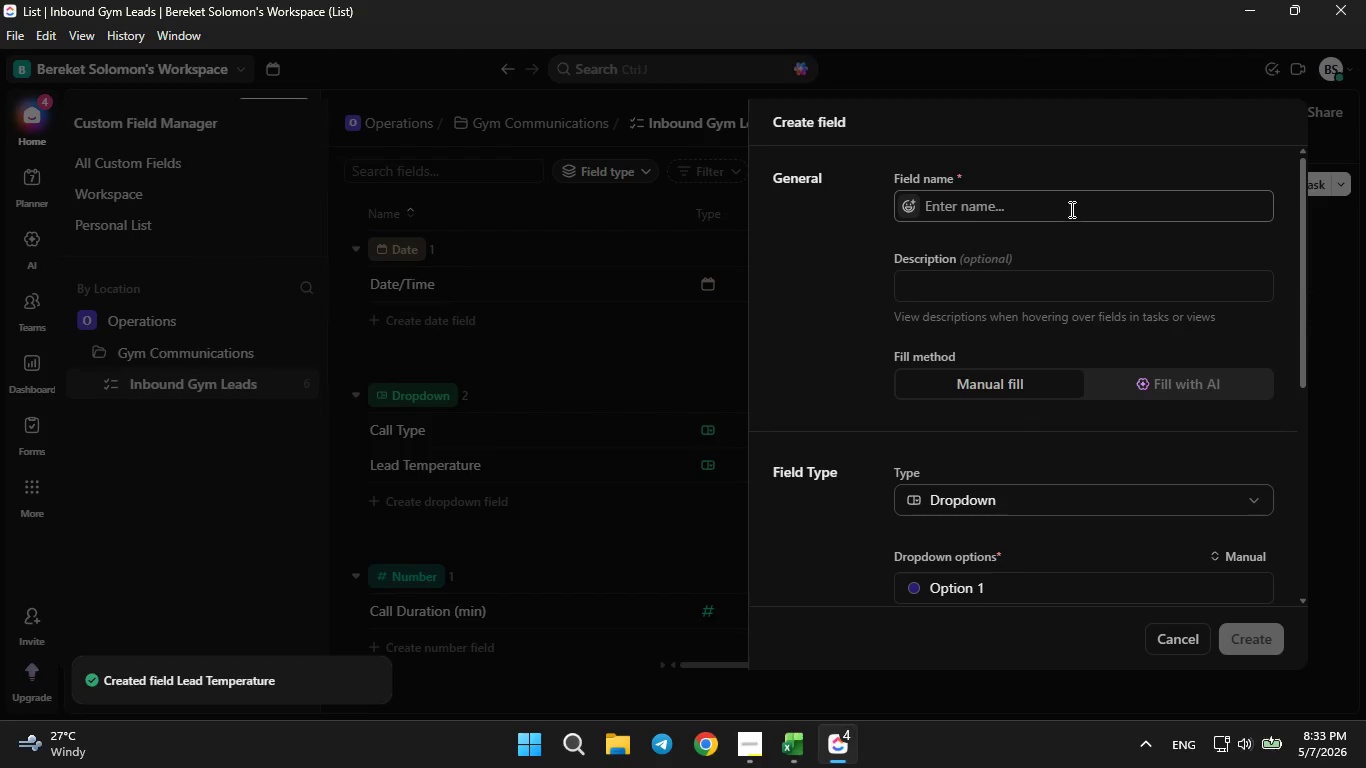 
left_click([1069, 205])
 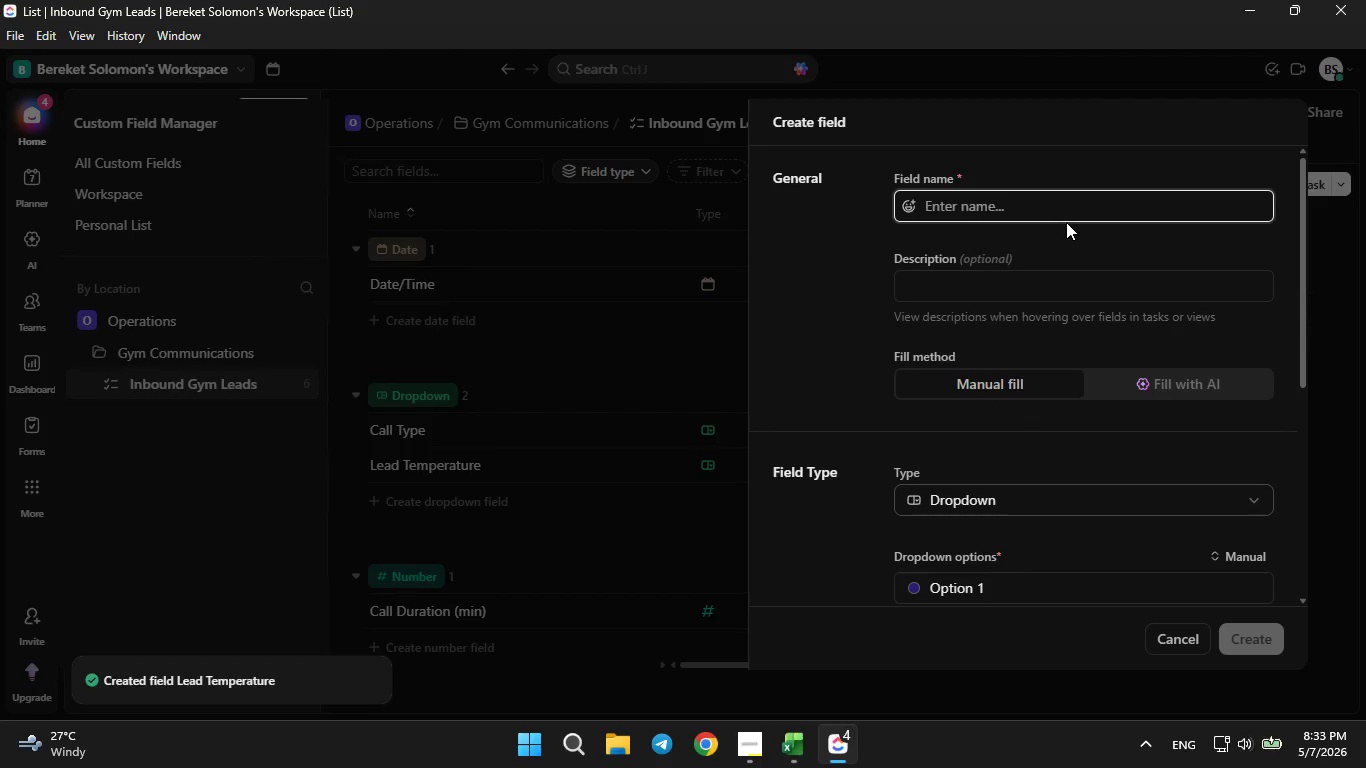 
type(Call Status)
 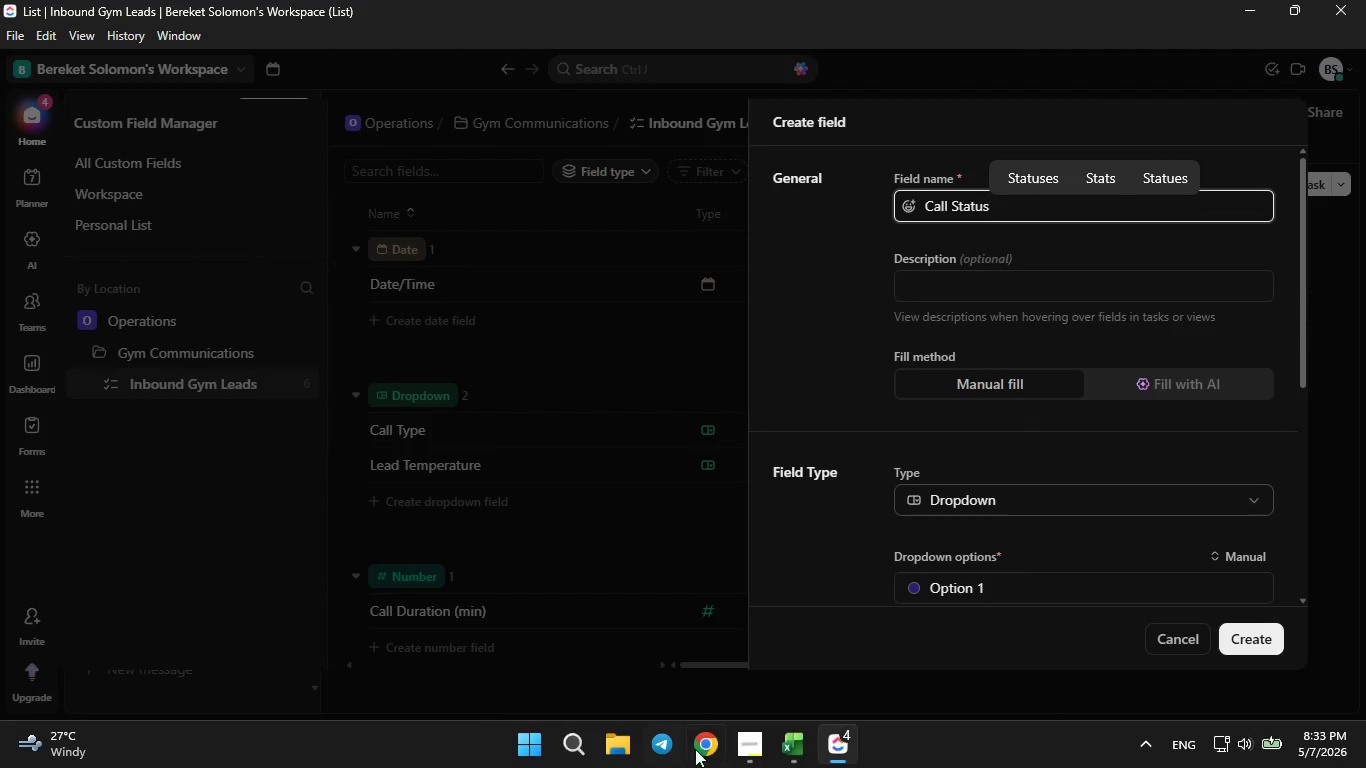 
left_click([792, 736])
 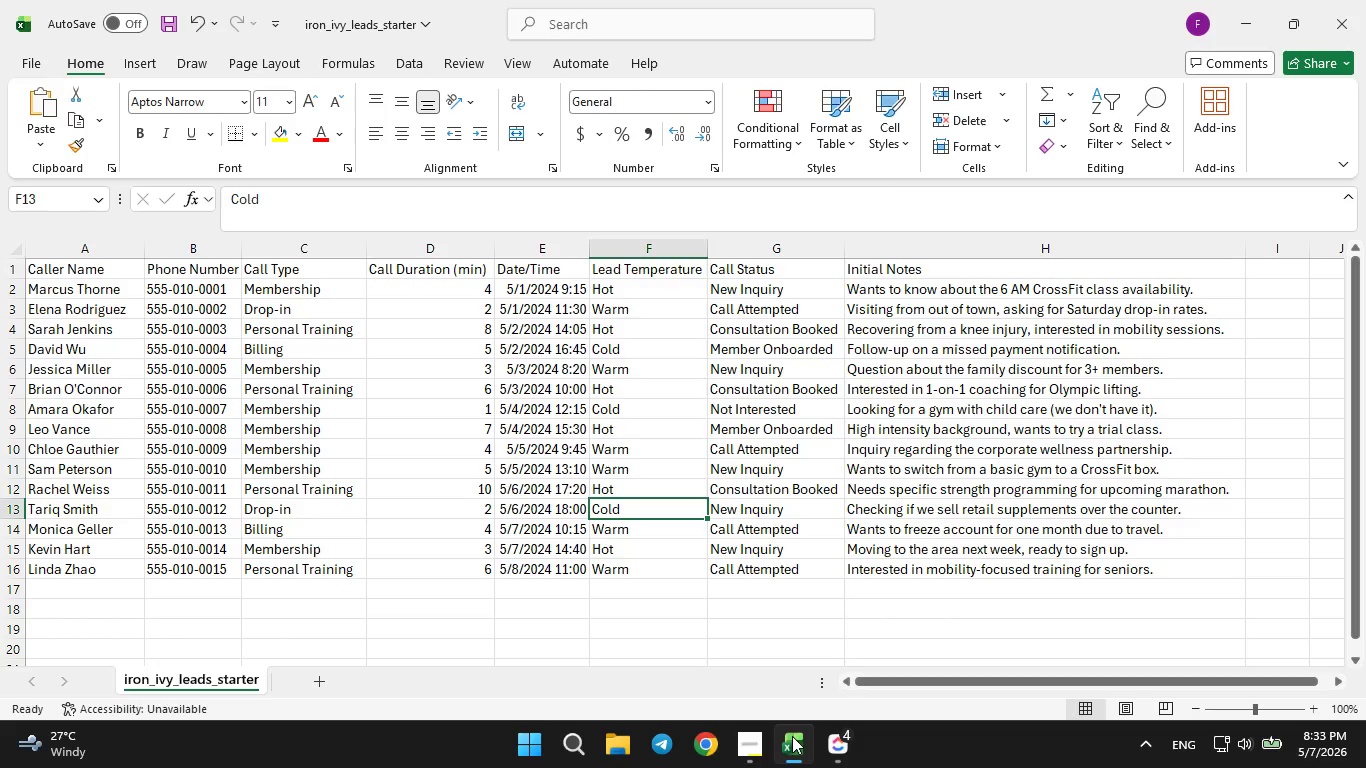 
left_click([792, 736])
 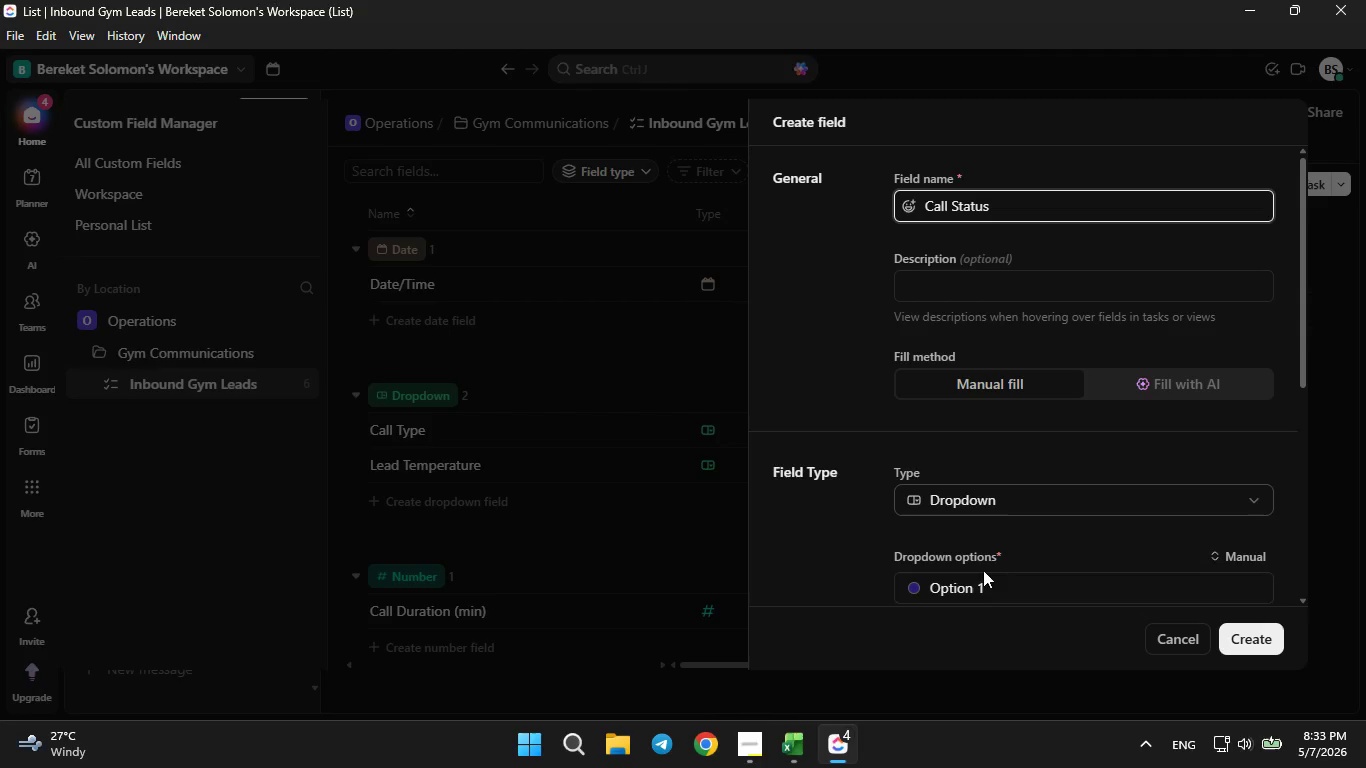 
left_click([995, 580])
 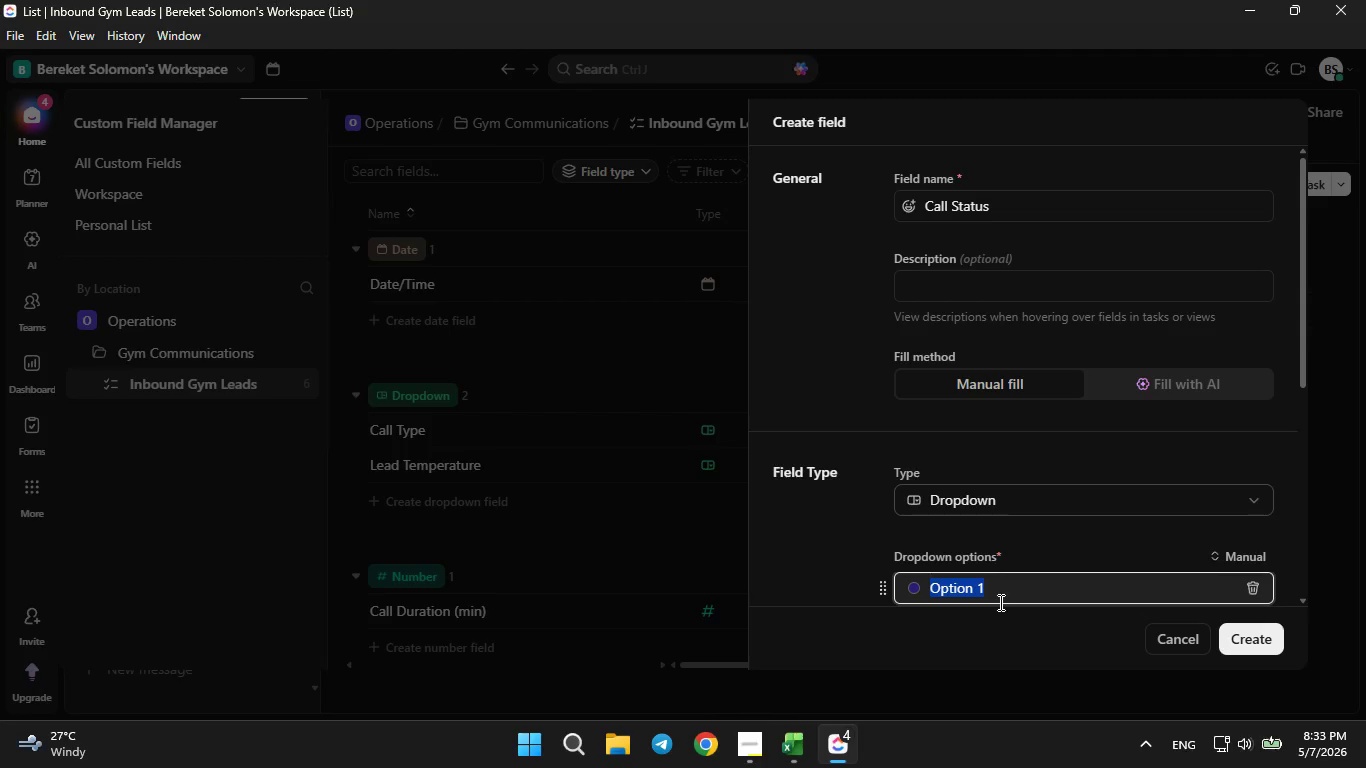 
key(Backspace)
type(New Inquiry)
 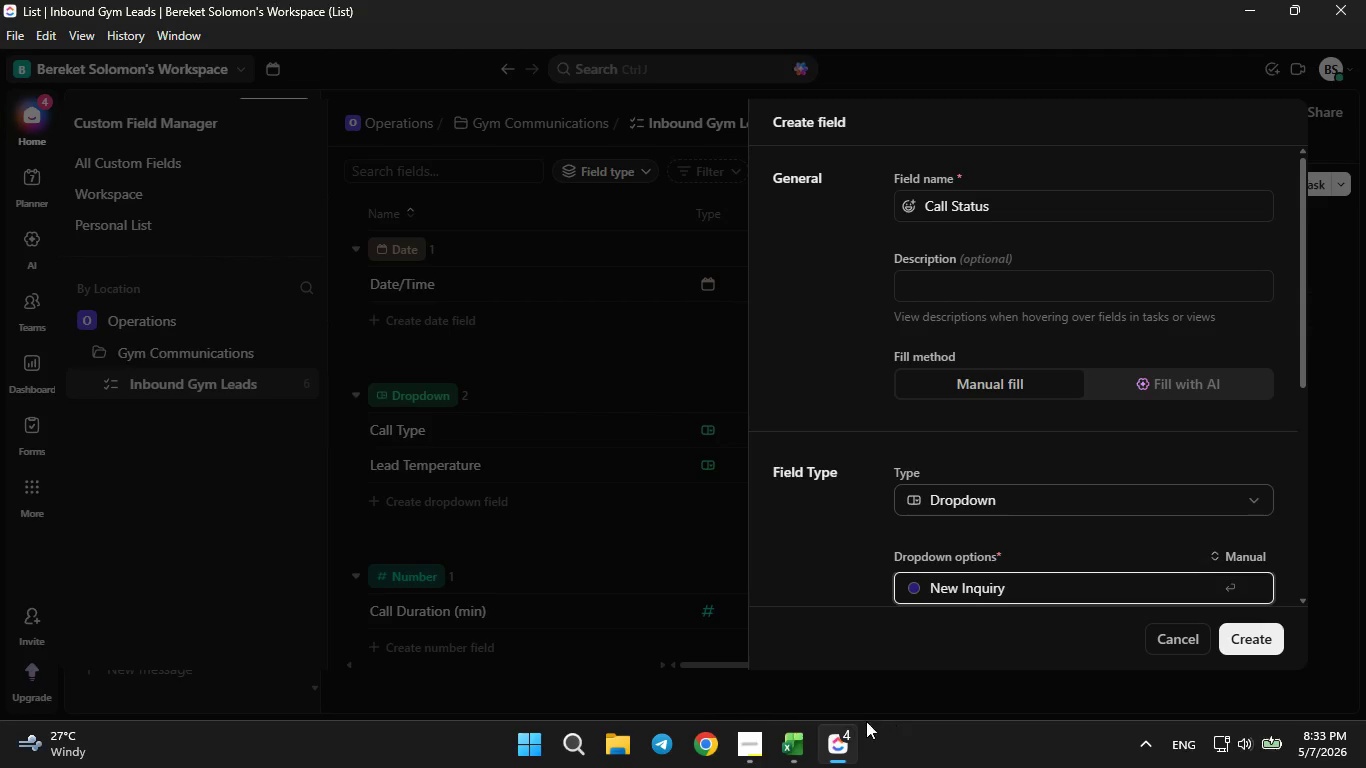 
scroll: coordinate [895, 572], scroll_direction: down, amount: 3.0
 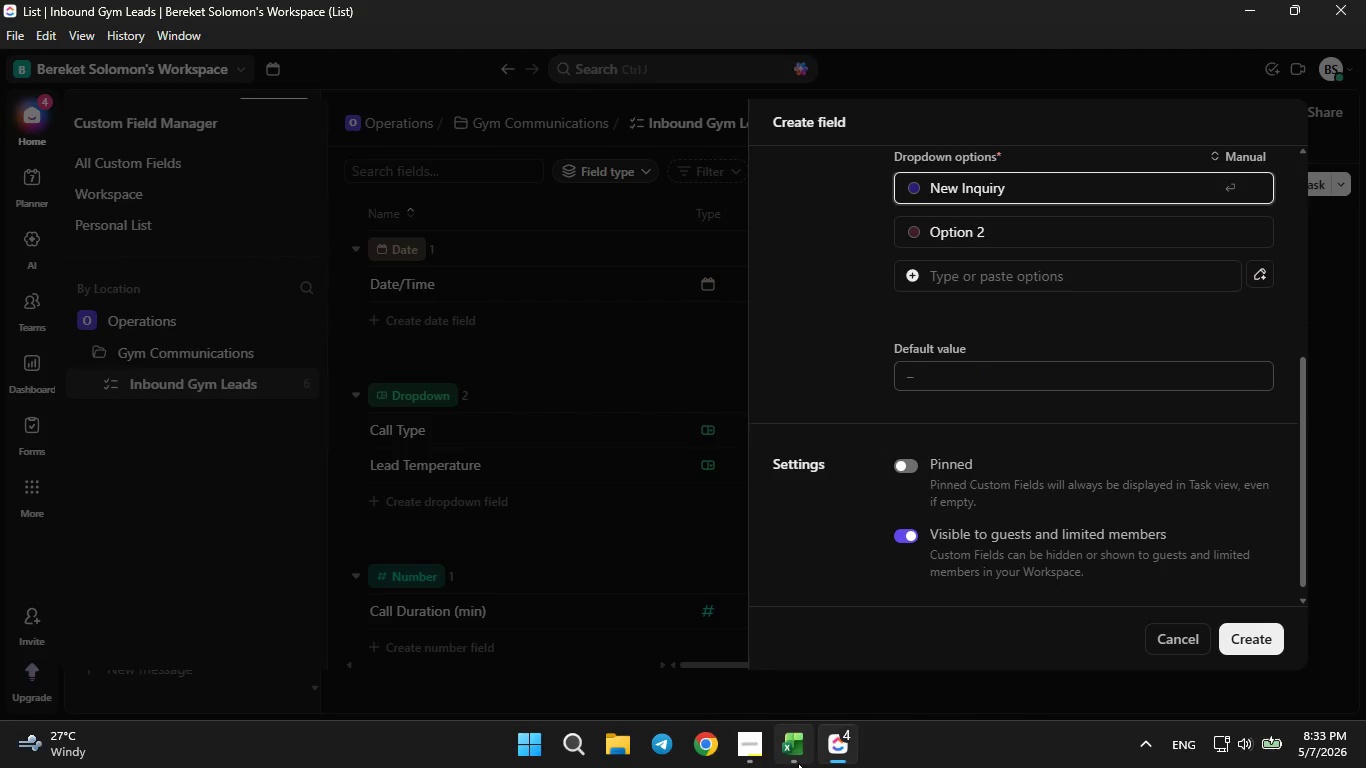 
left_click([798, 763])
 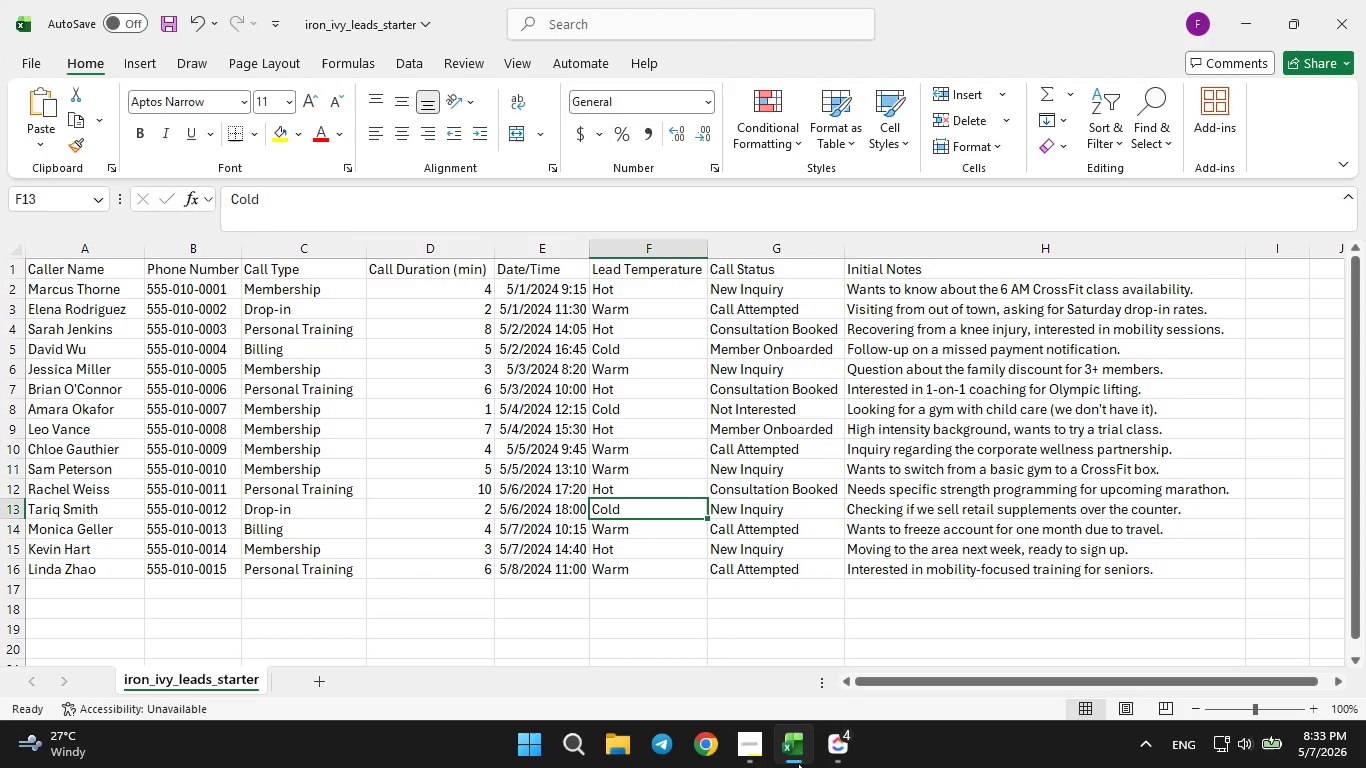 
left_click([798, 763])
 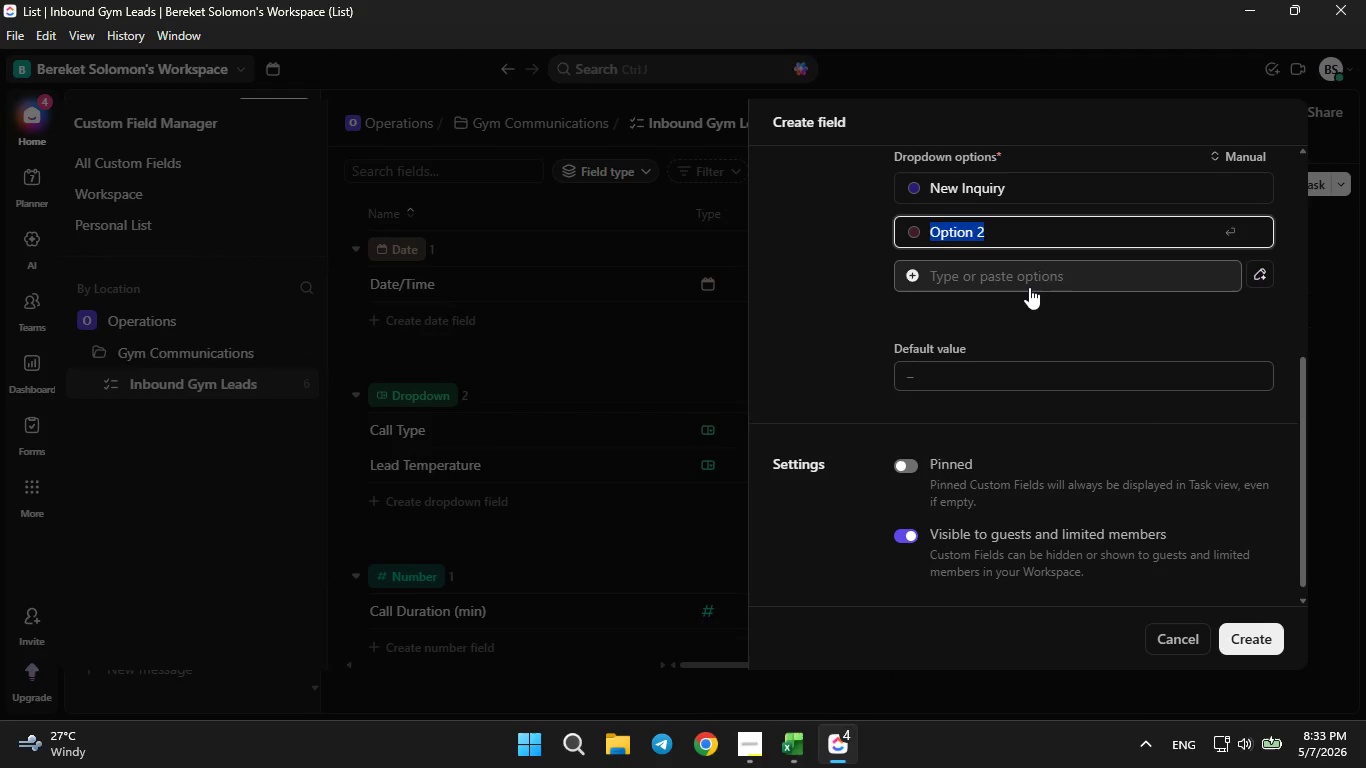 
key(Backspace)
type(Call A)
 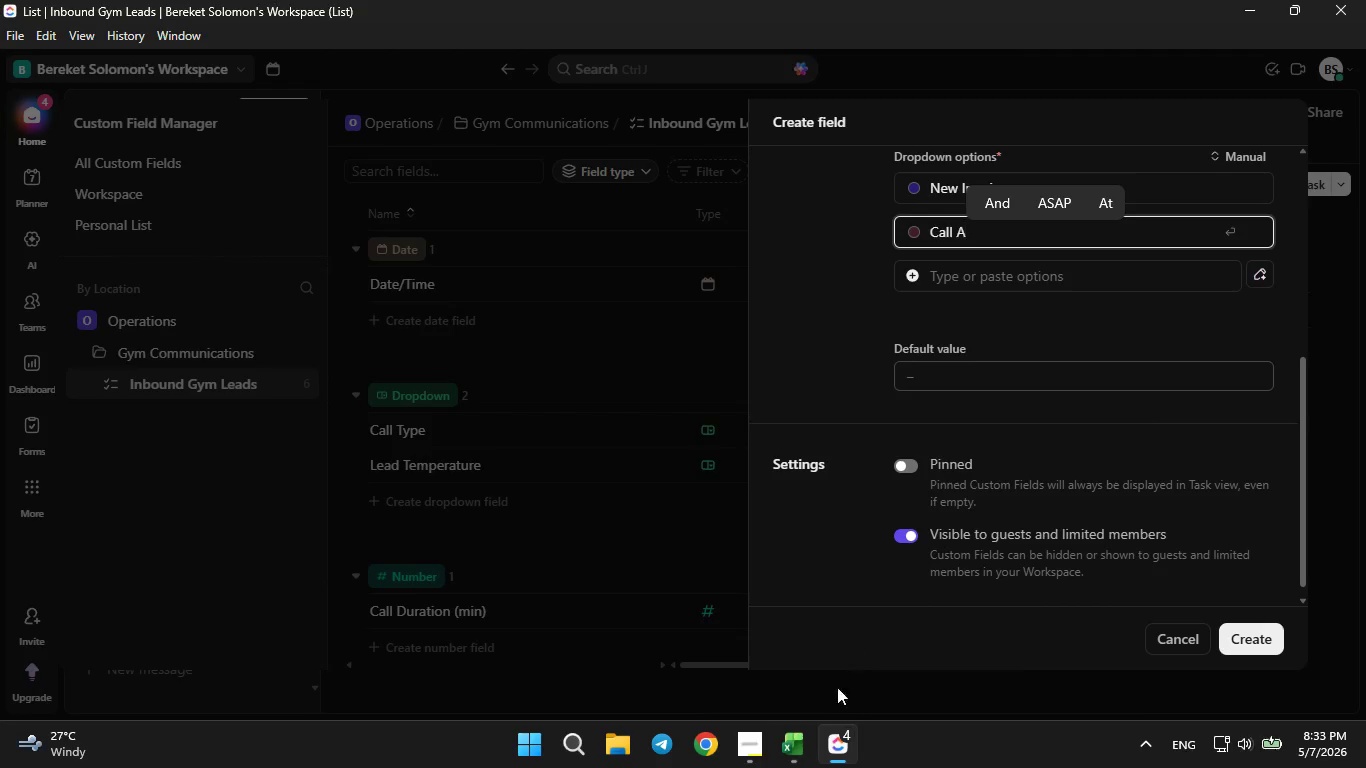 
left_click([809, 739])
 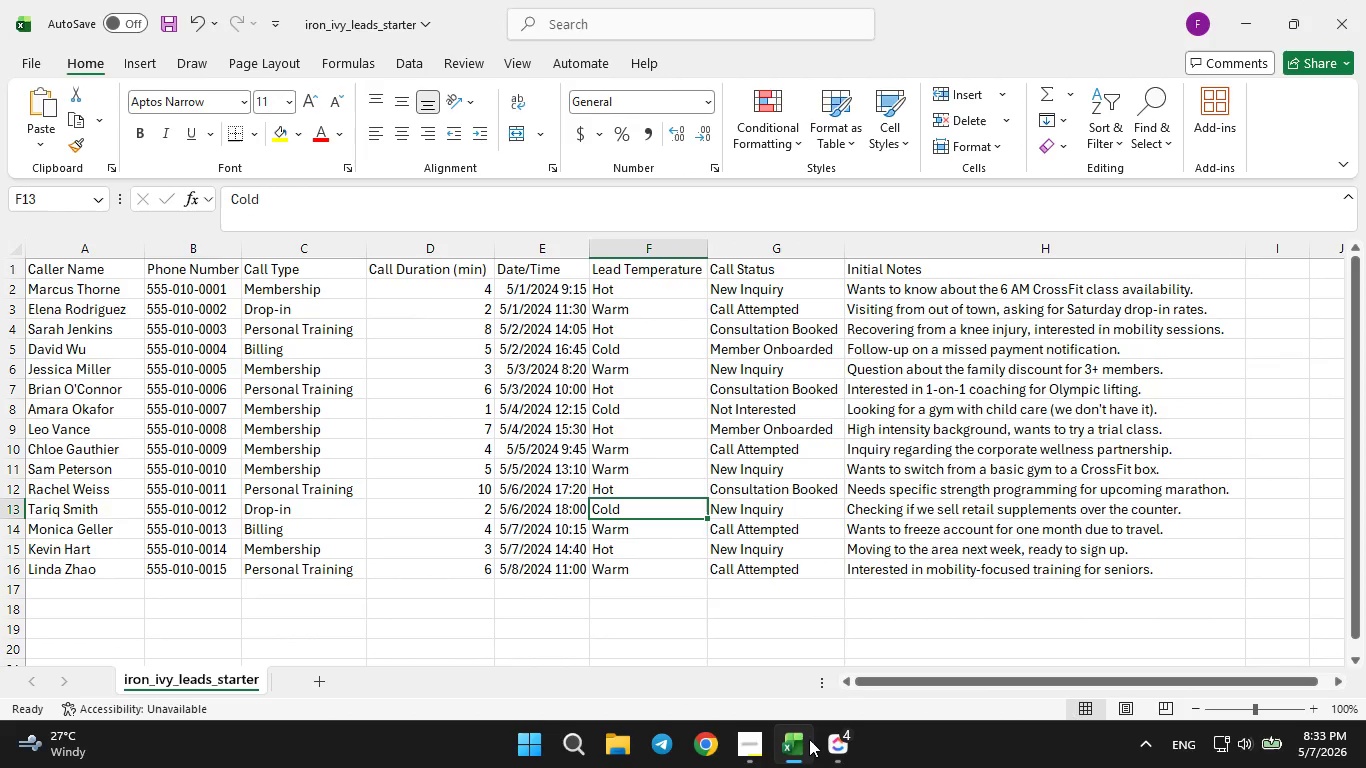 
left_click([806, 739])
 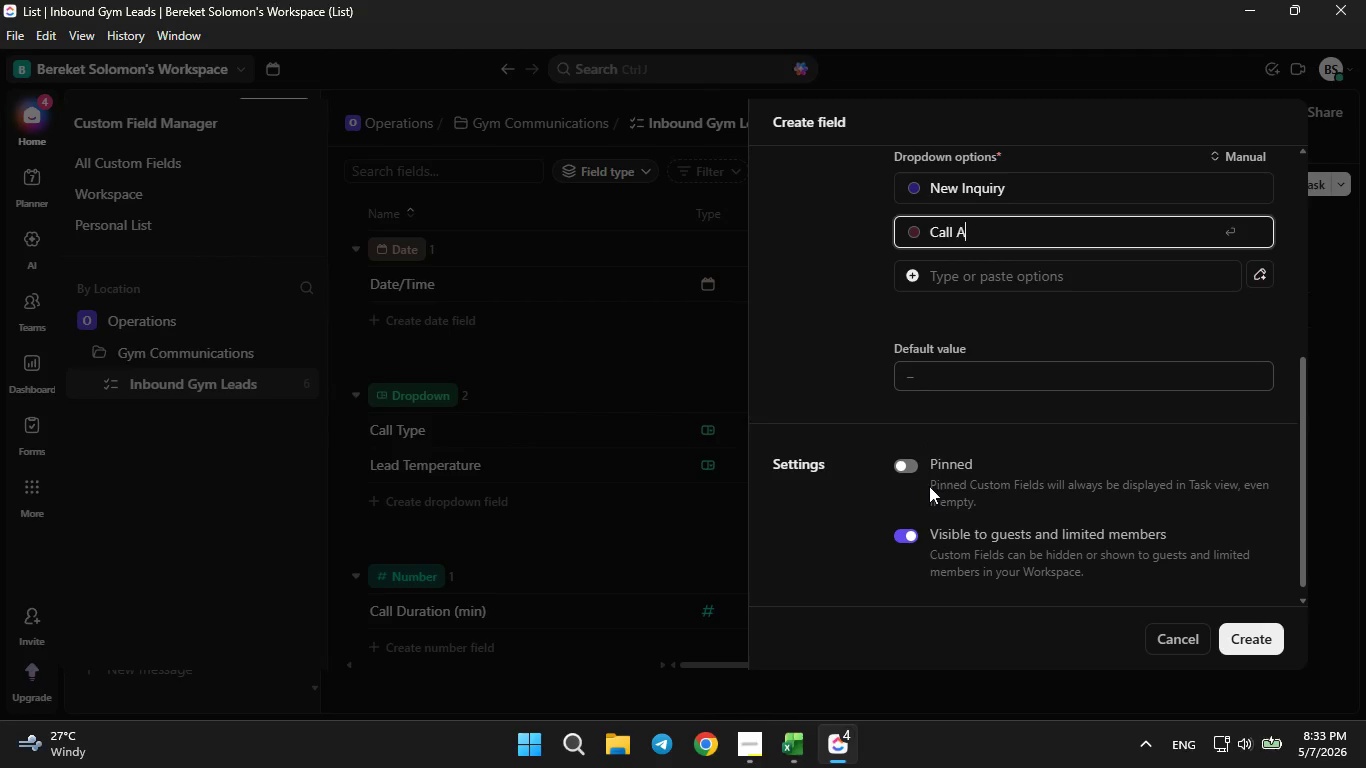 
type(ttempeted)
 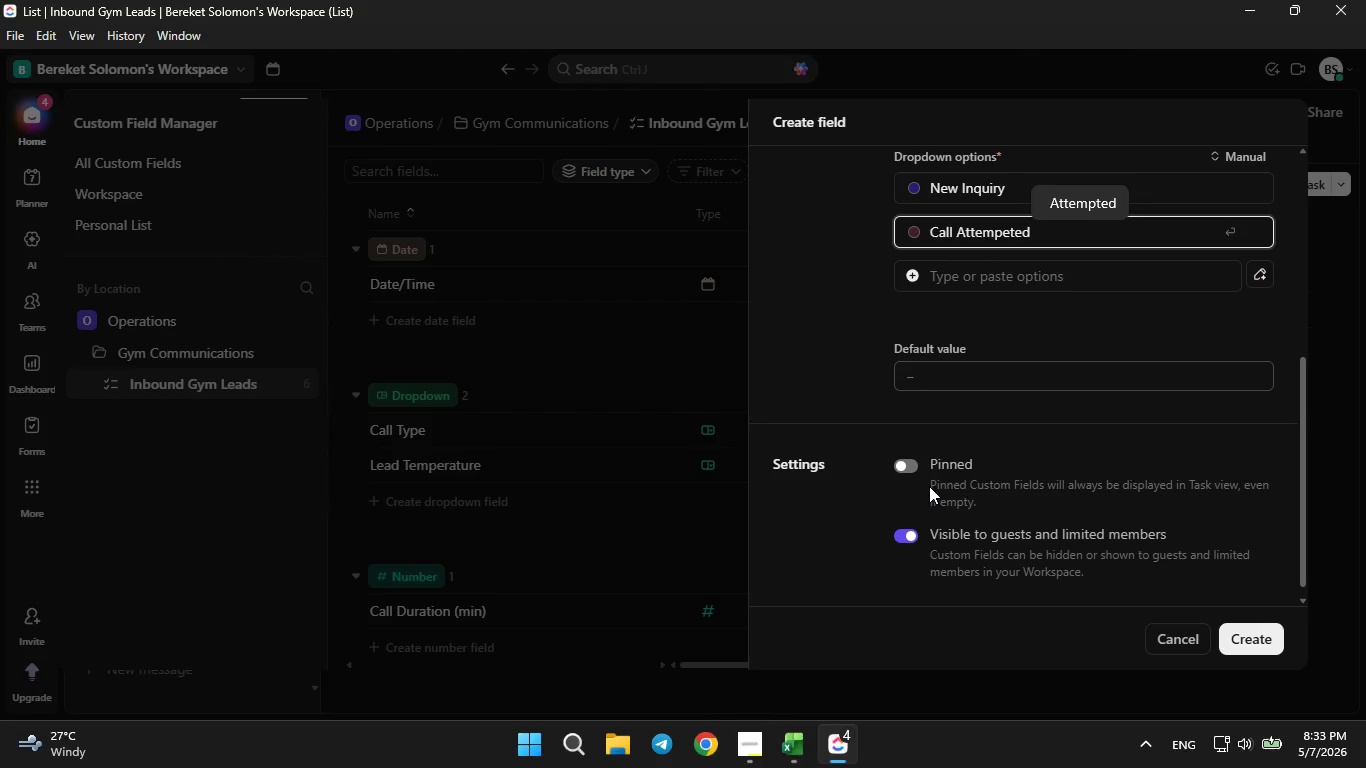 
key(ArrowLeft)
 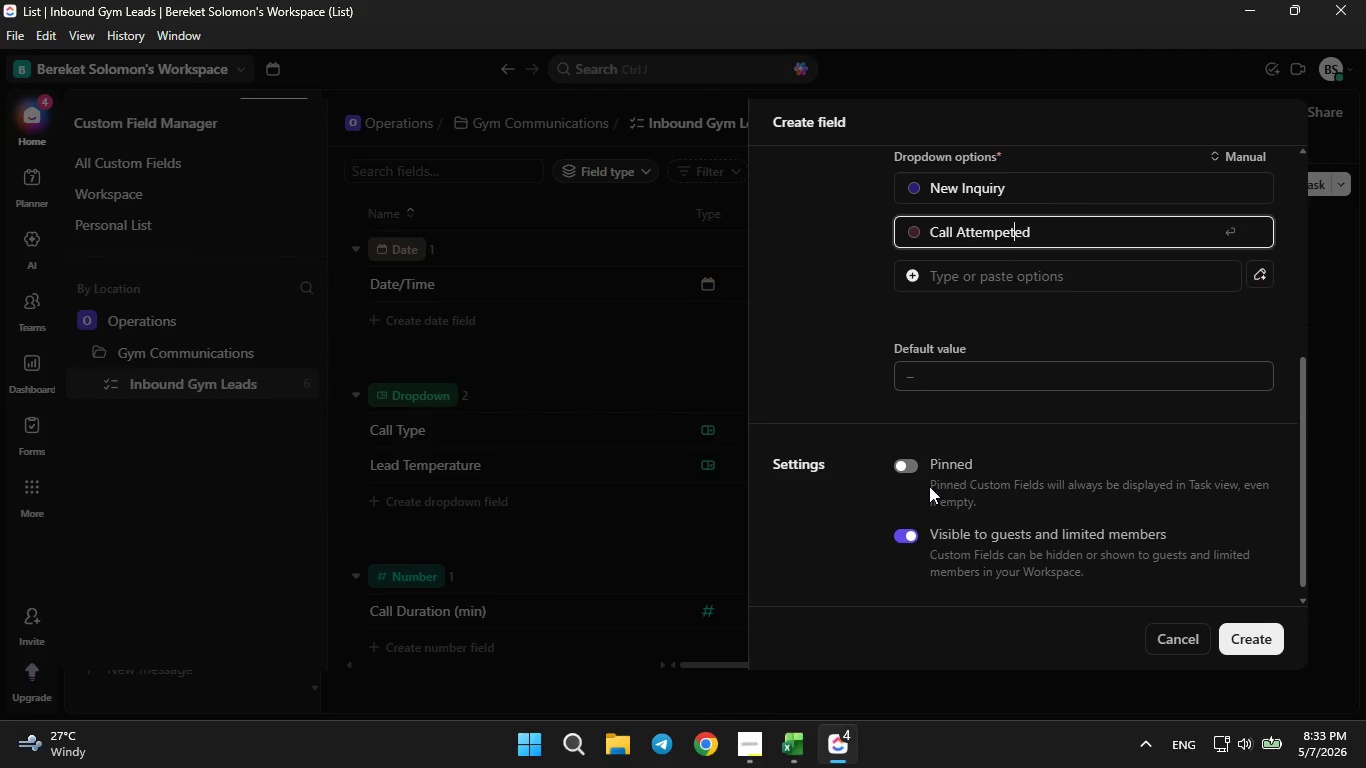 
key(ArrowLeft)
 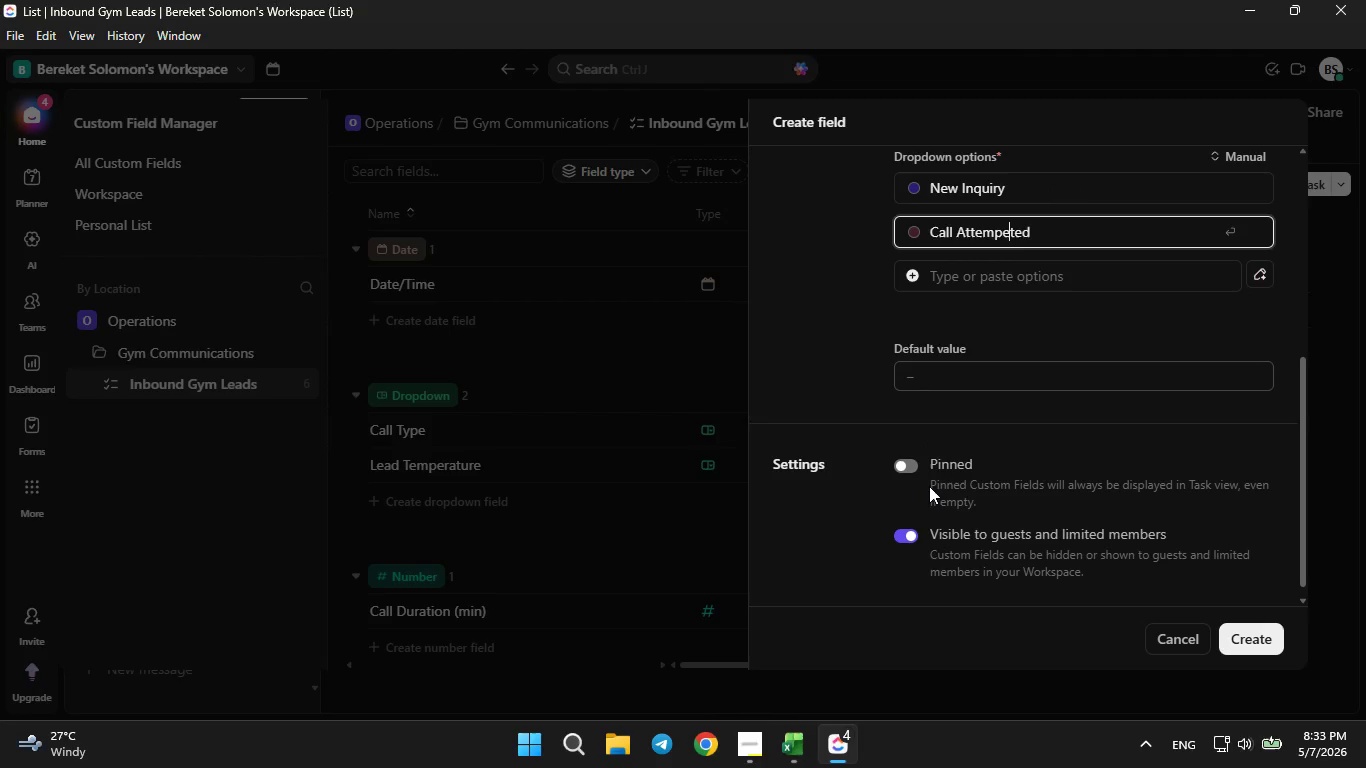 
key(ArrowLeft)
 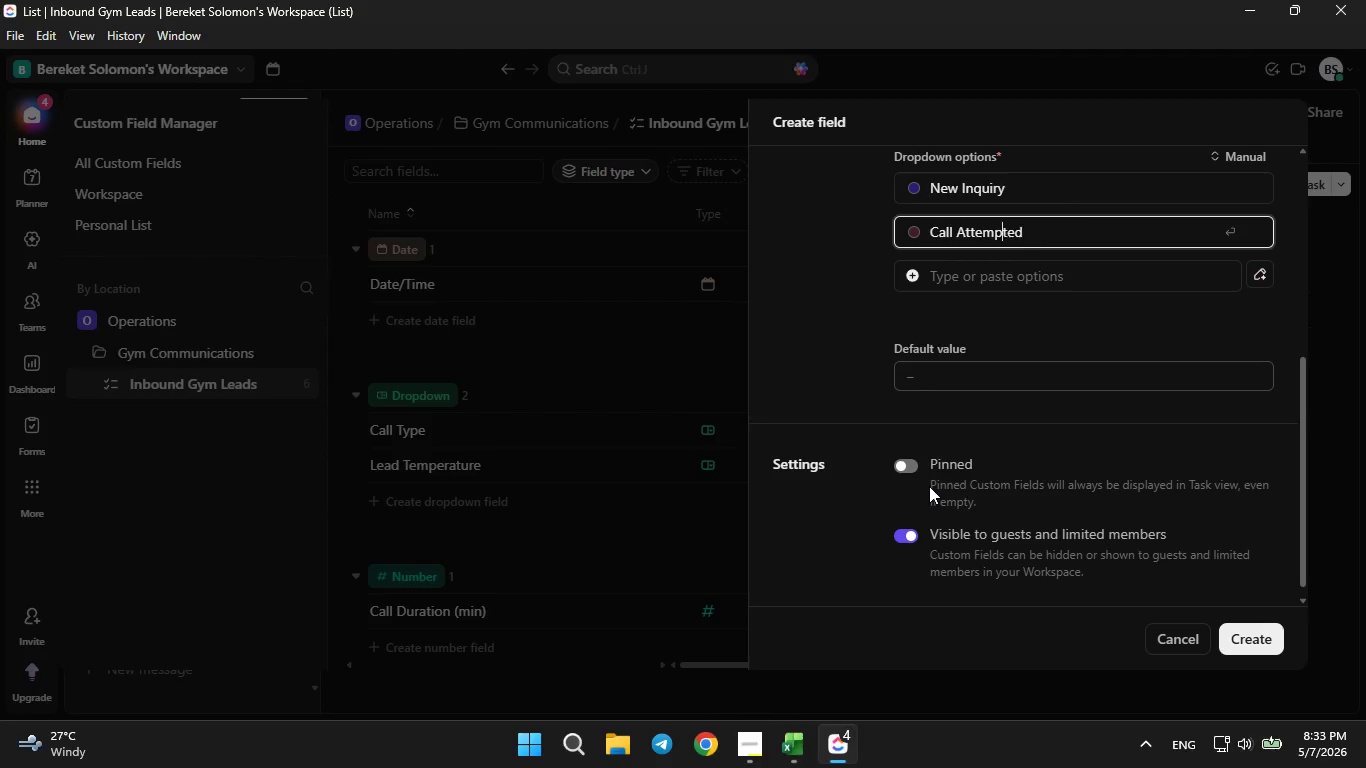 
key(Backspace)
 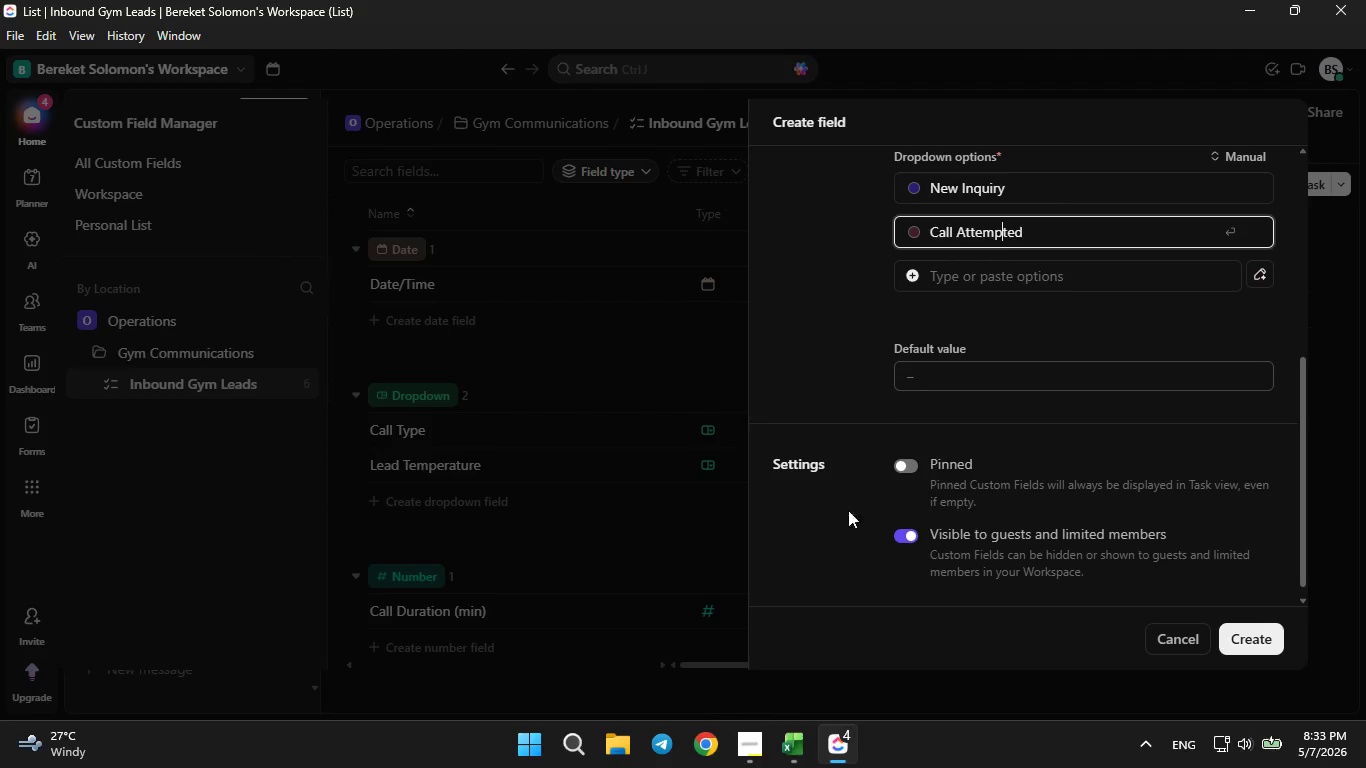 
left_click([806, 740])
 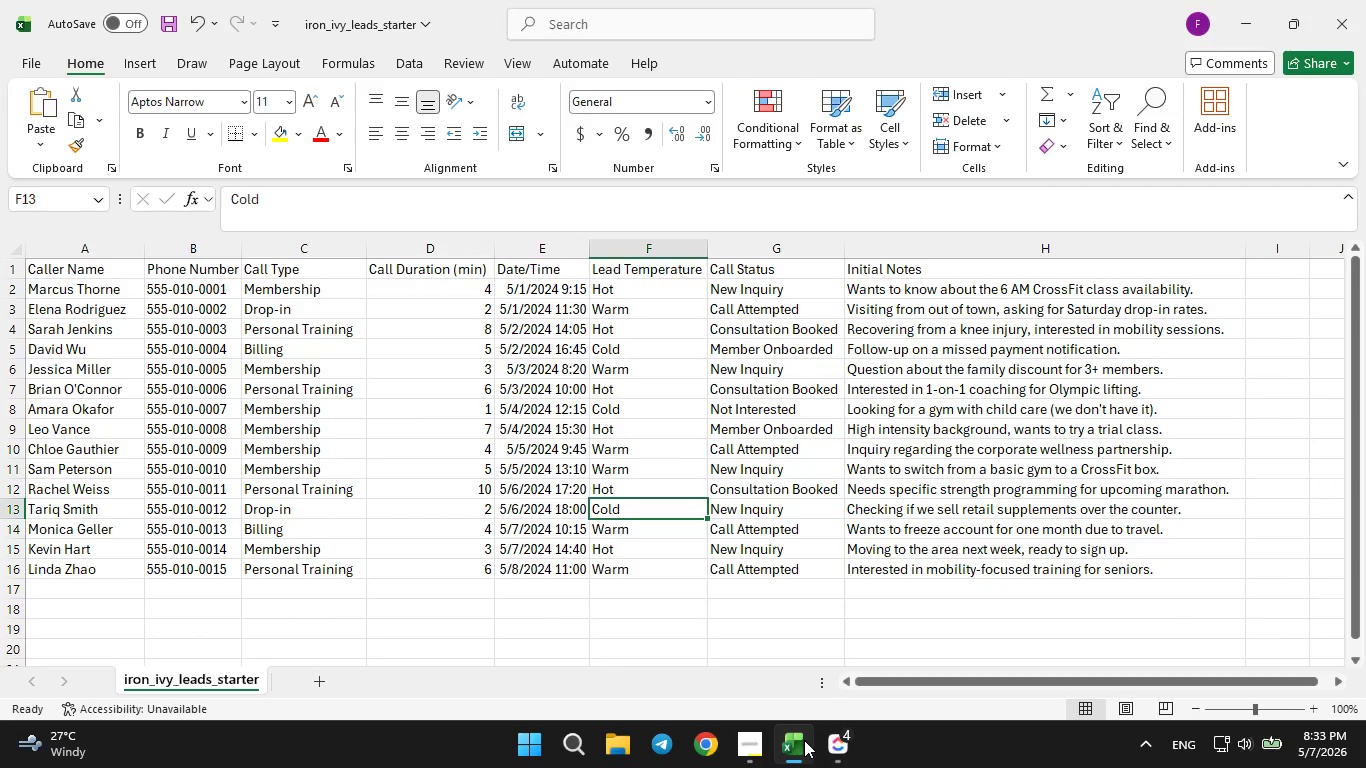 
left_click([804, 740])
 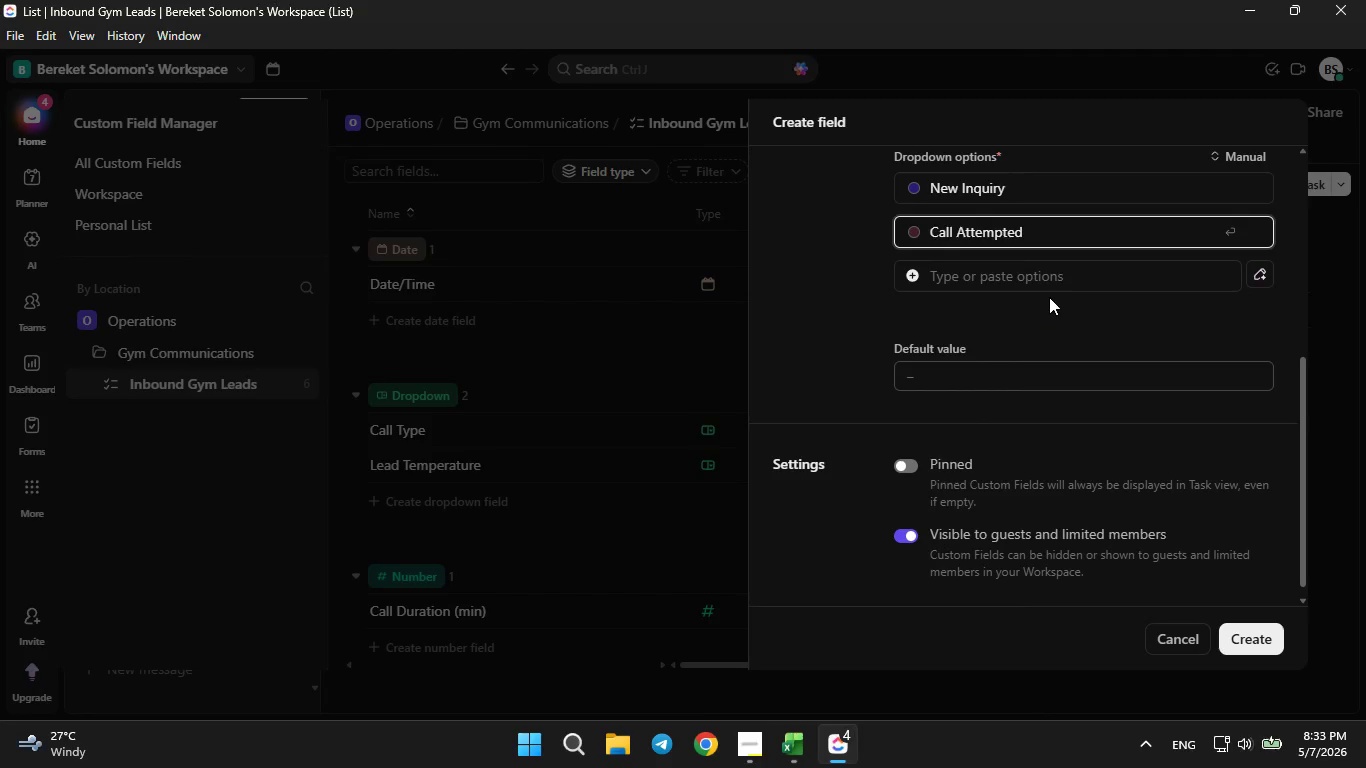 
left_click([1050, 277])
 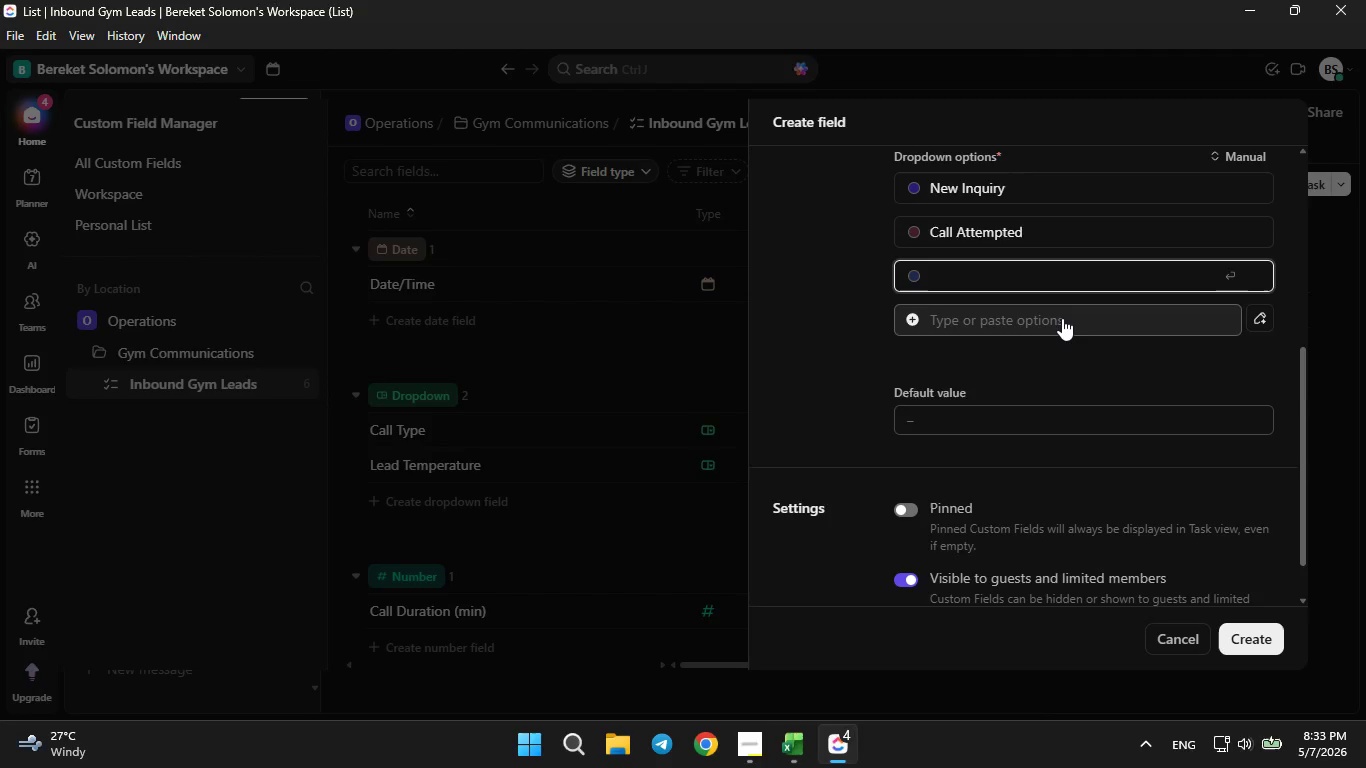 
type(Consultation Booked)
 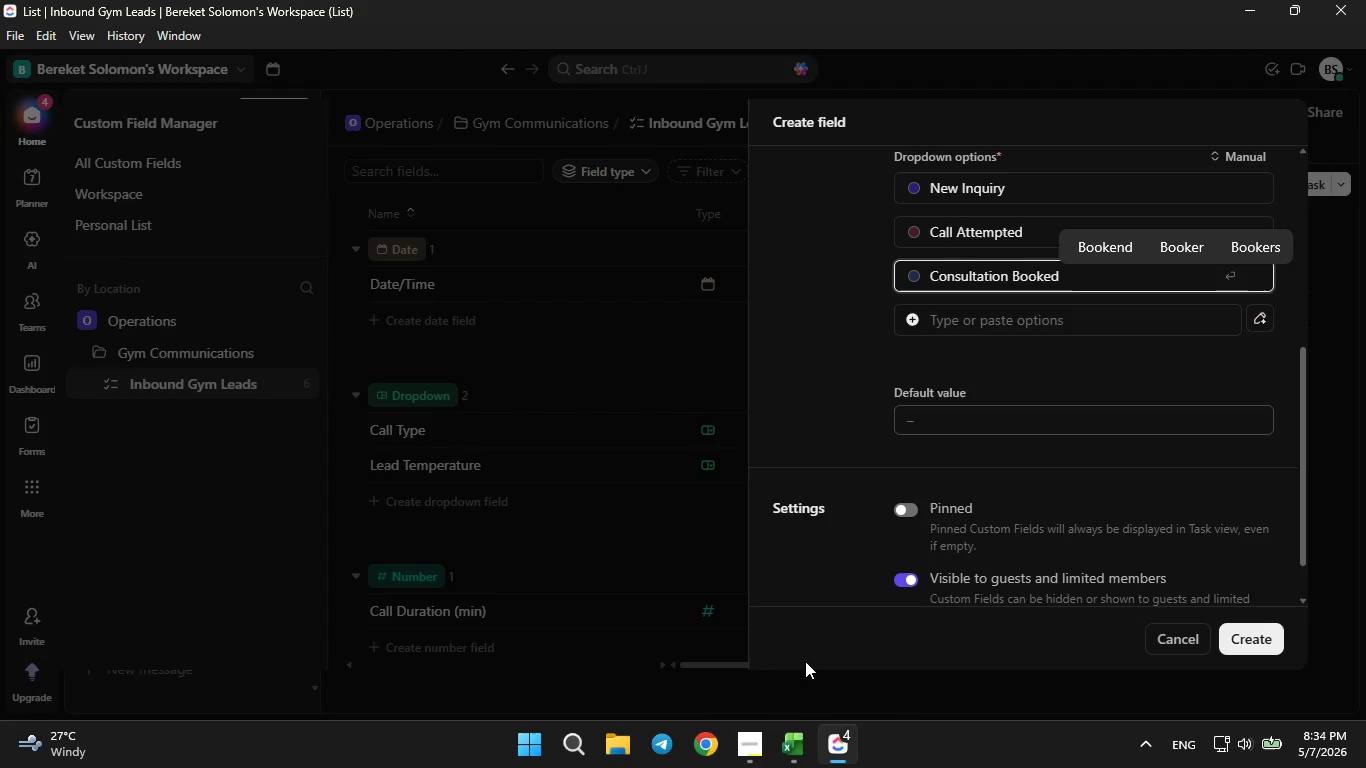 
left_click([796, 738])
 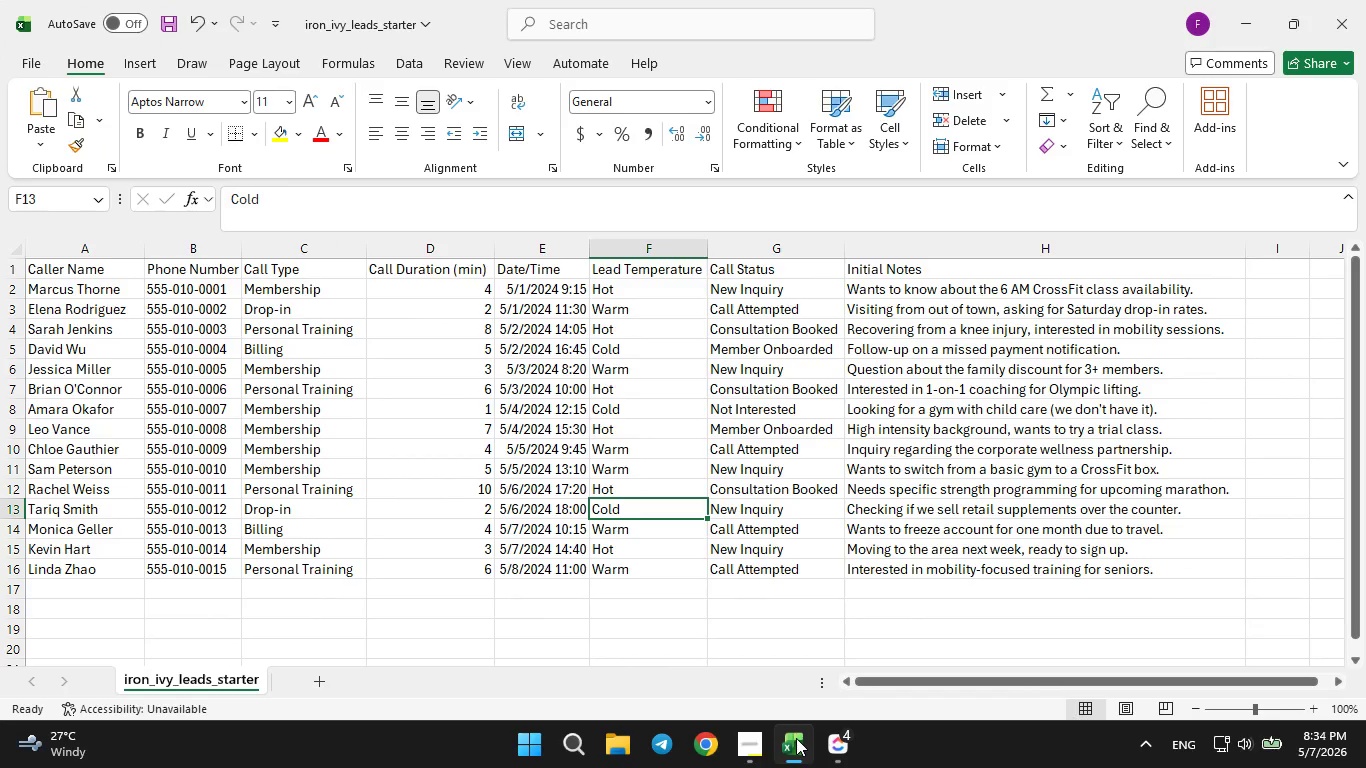 
left_click([796, 738])
 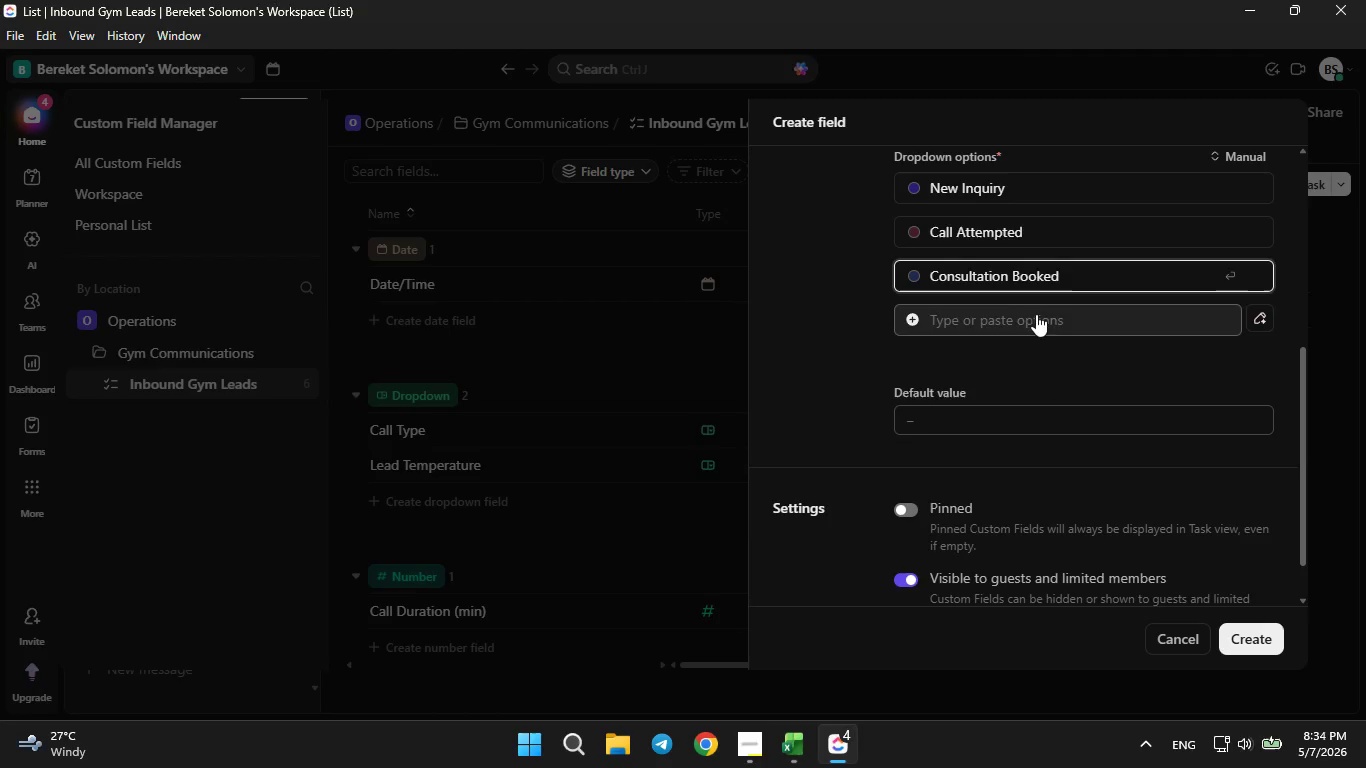 
left_click([1042, 301])
 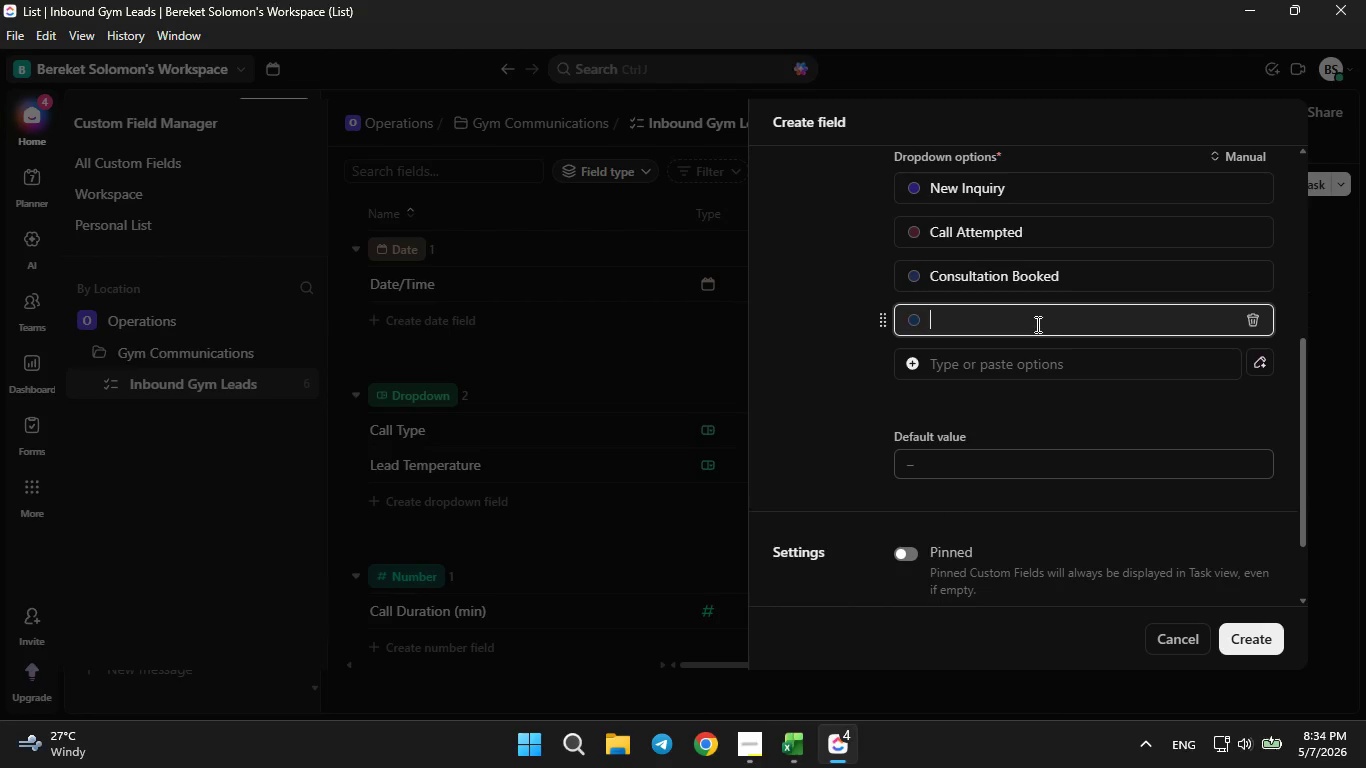 
type(Member Onboarding)
 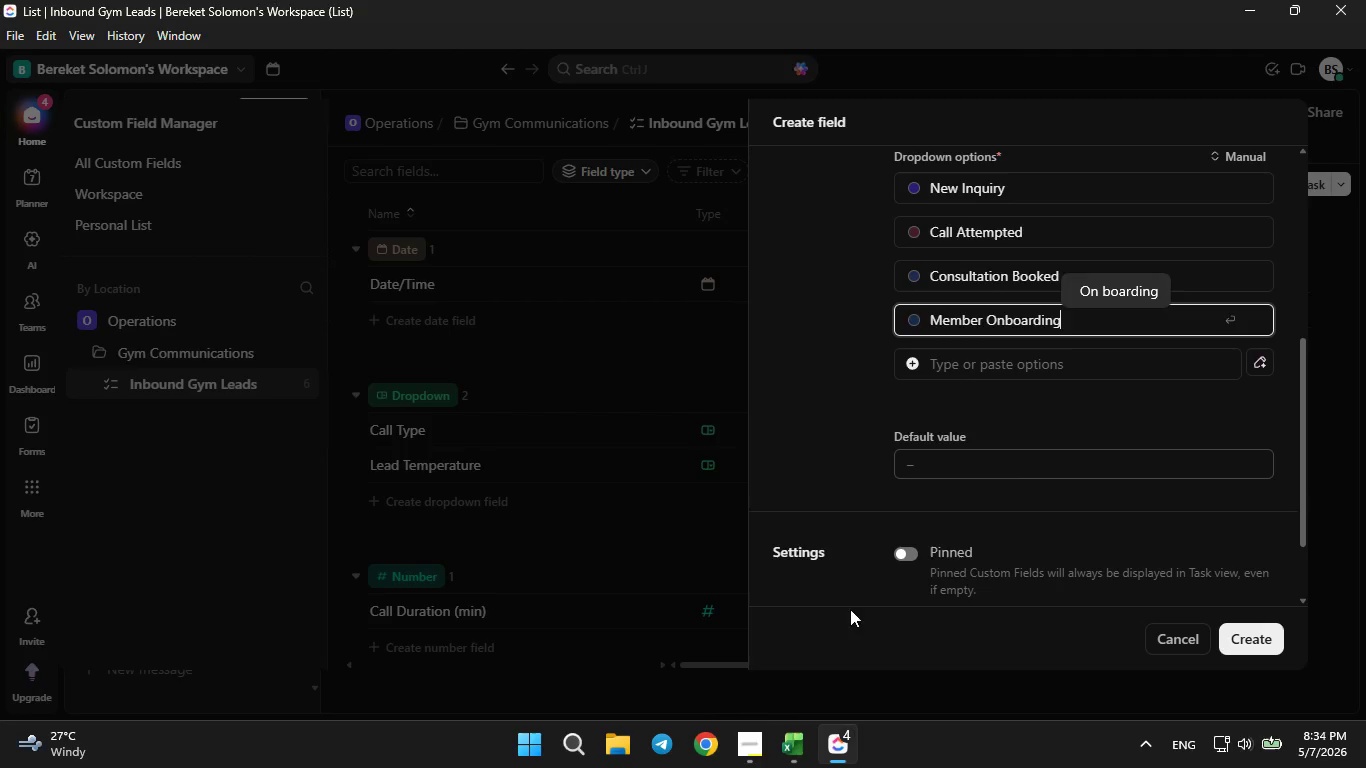 
left_click([800, 755])
 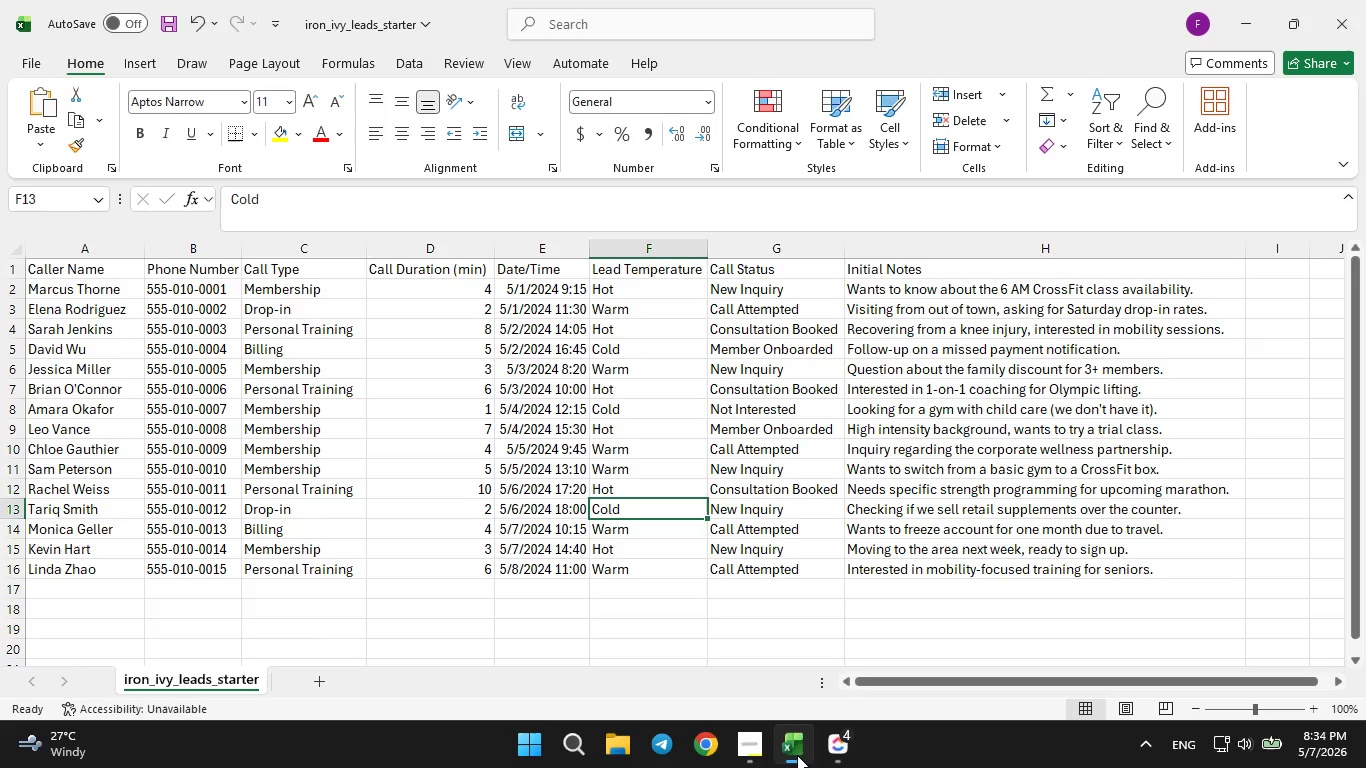 
left_click([793, 755])
 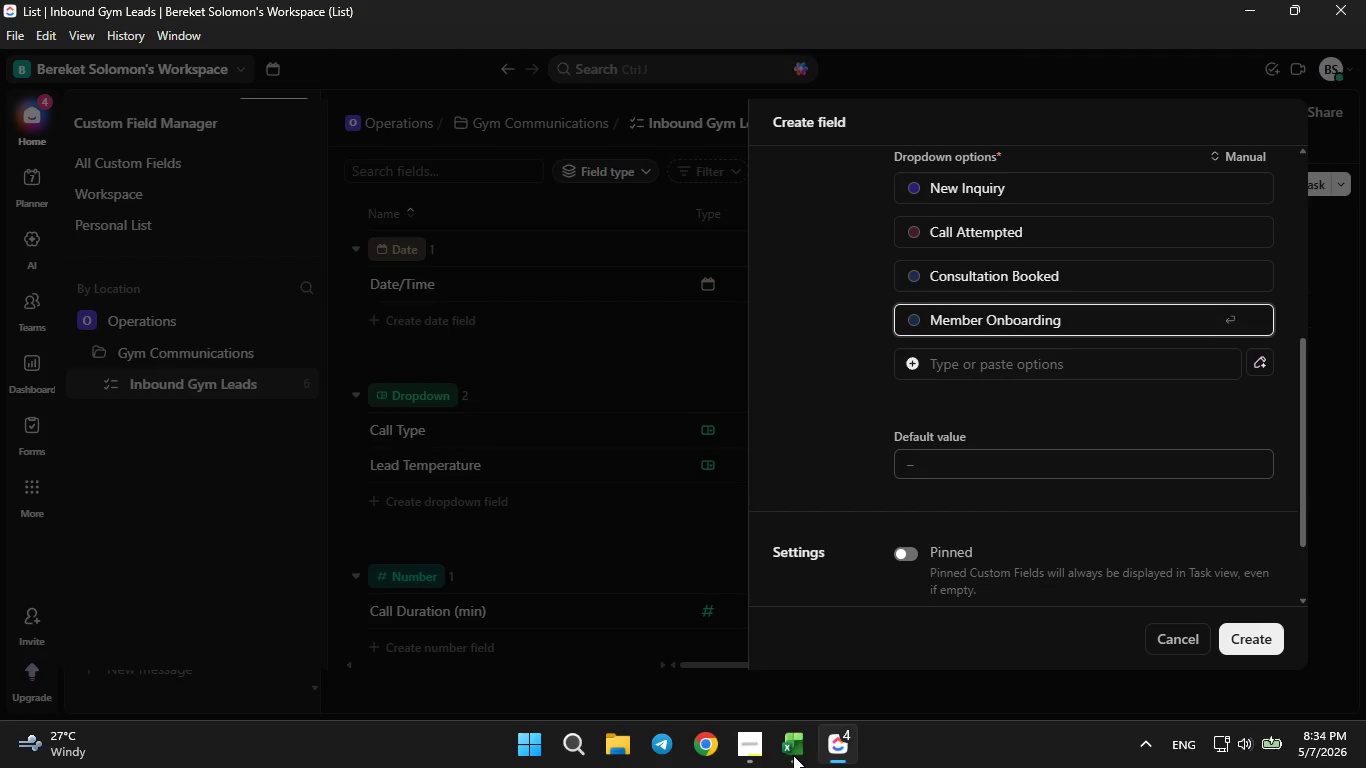 
left_click([793, 755])
 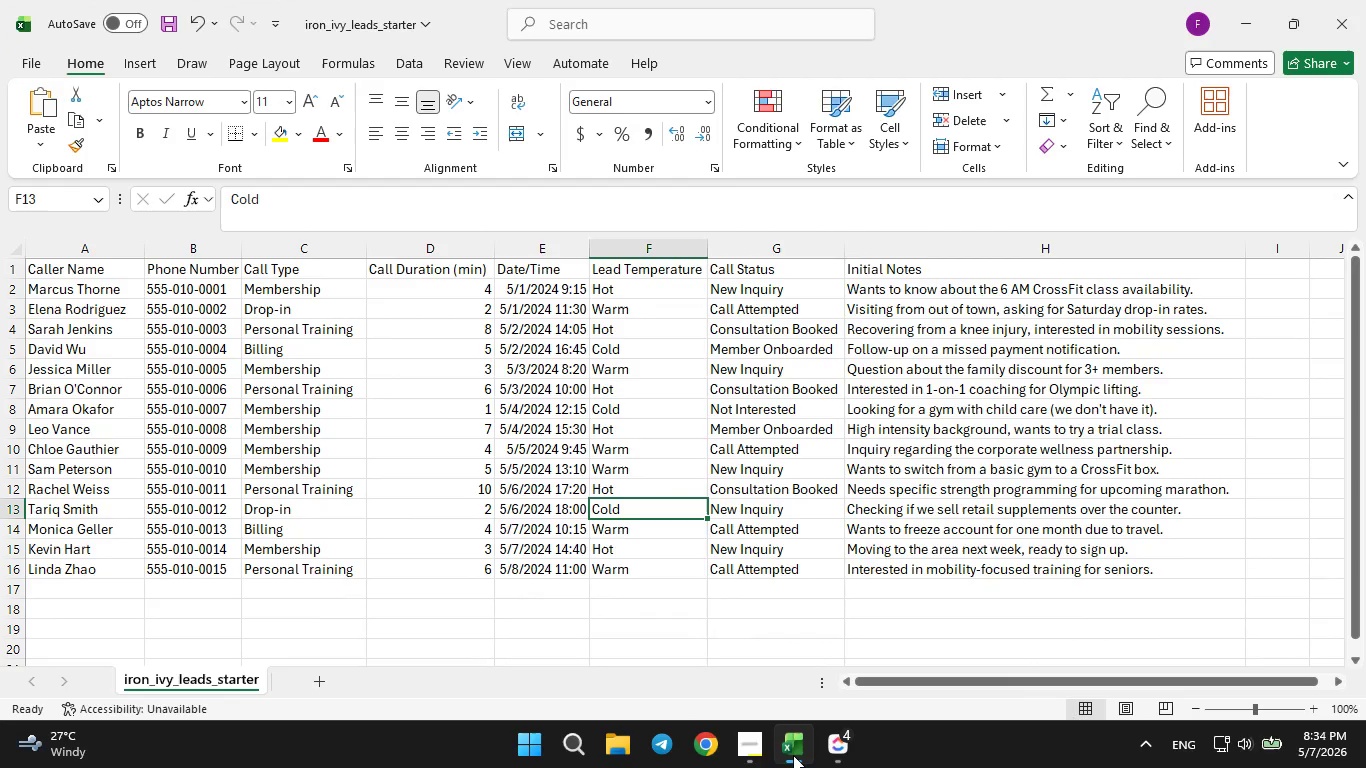 
left_click([793, 755])
 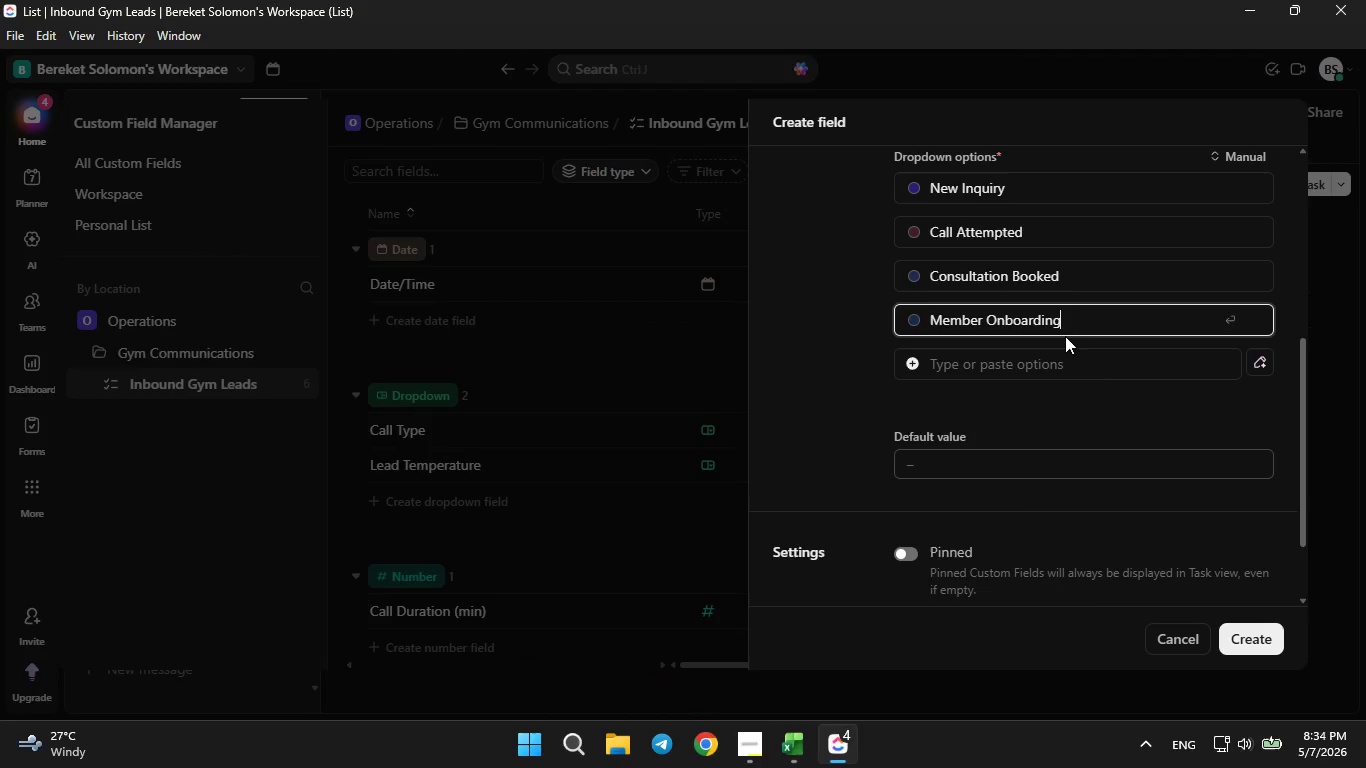 
left_click([1060, 358])
 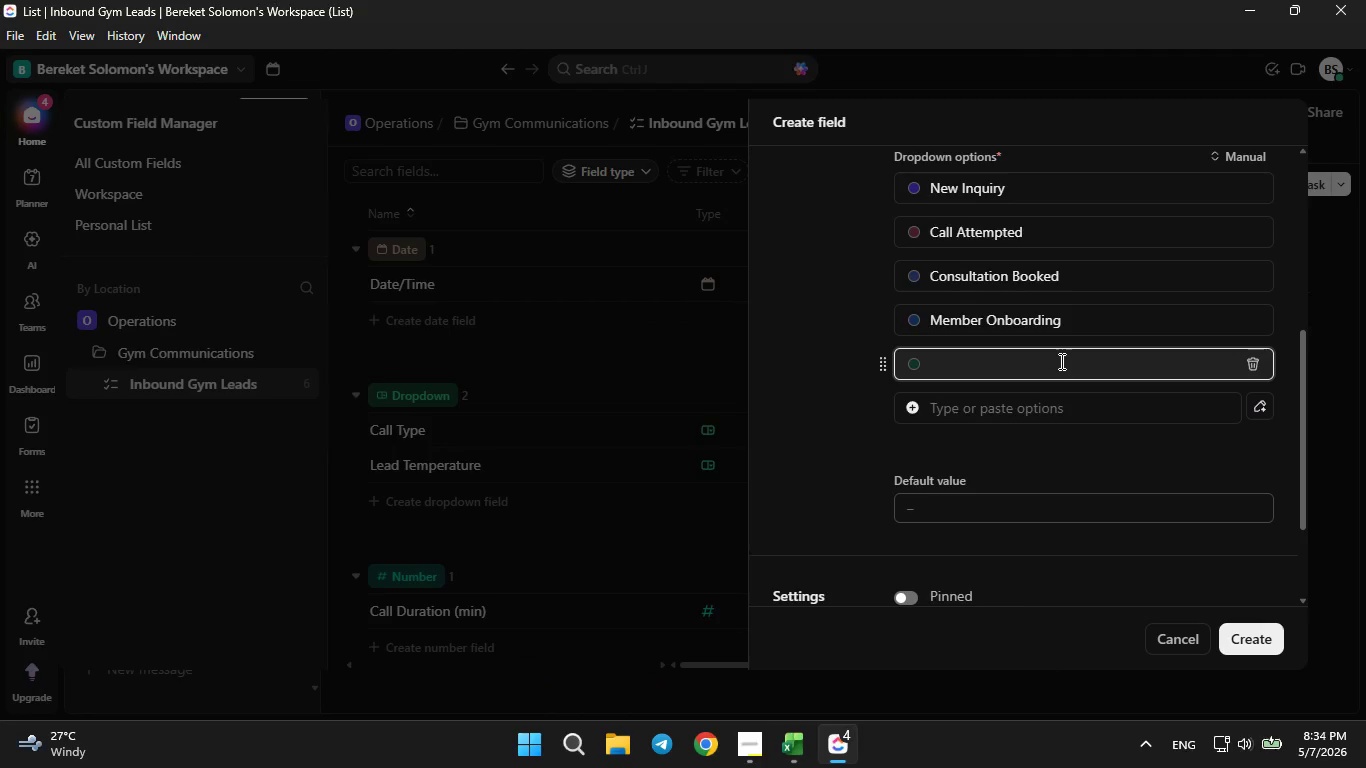 
type(Not Intereseted)
 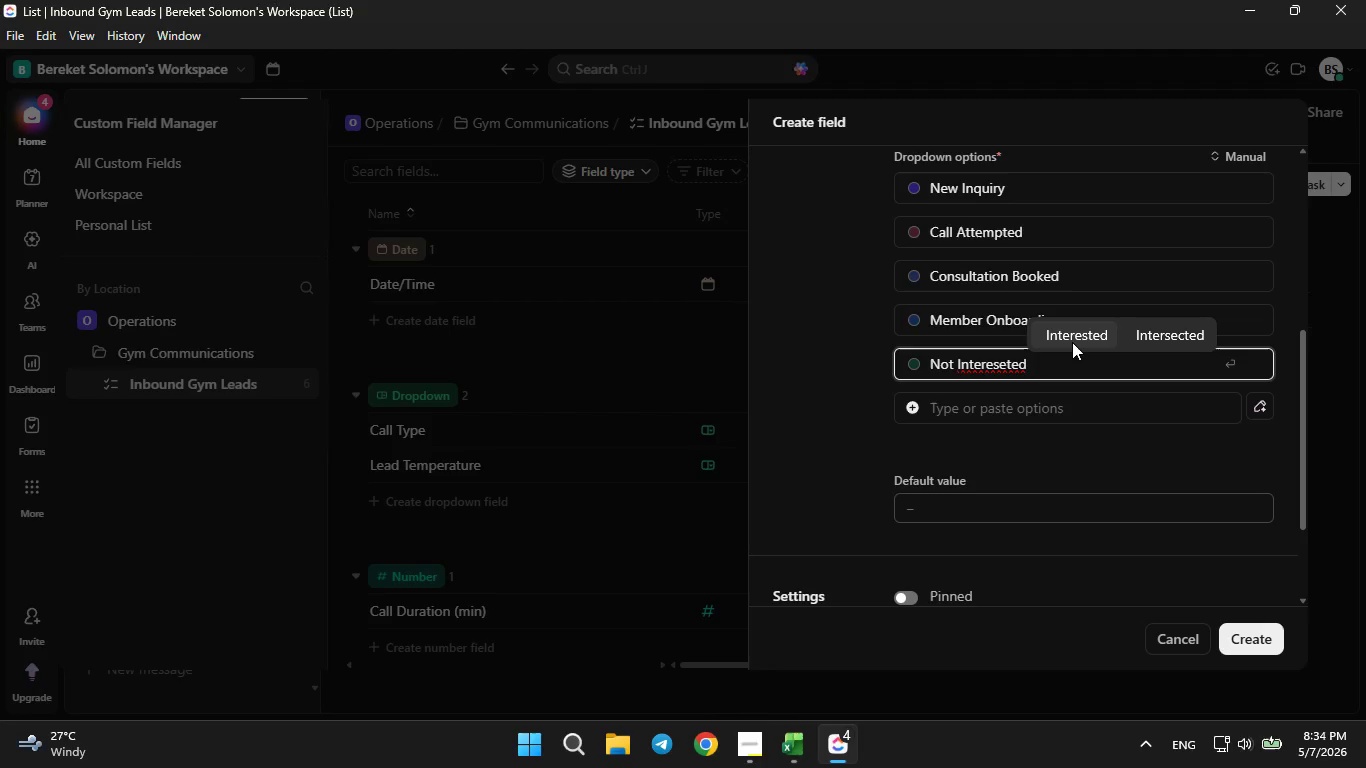 
wait(6.27)
 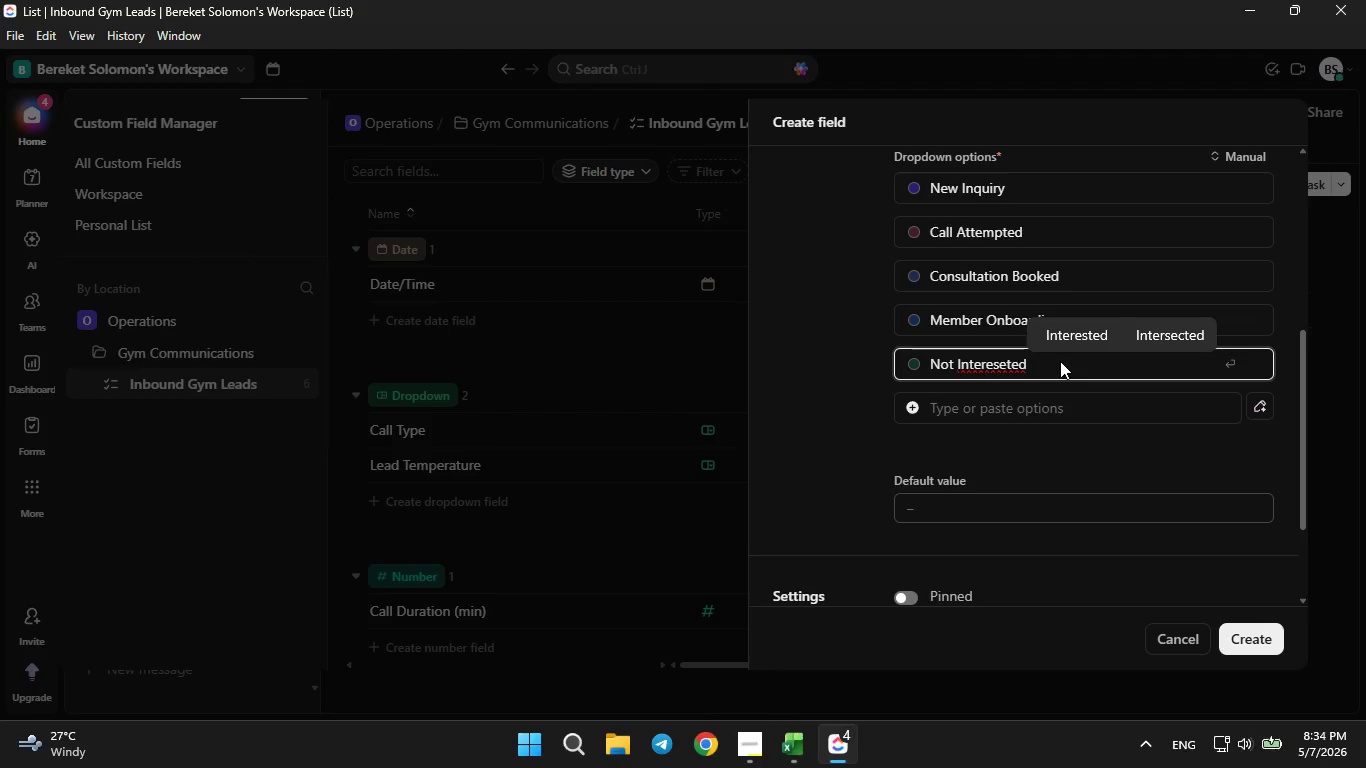 
left_click([1072, 337])
 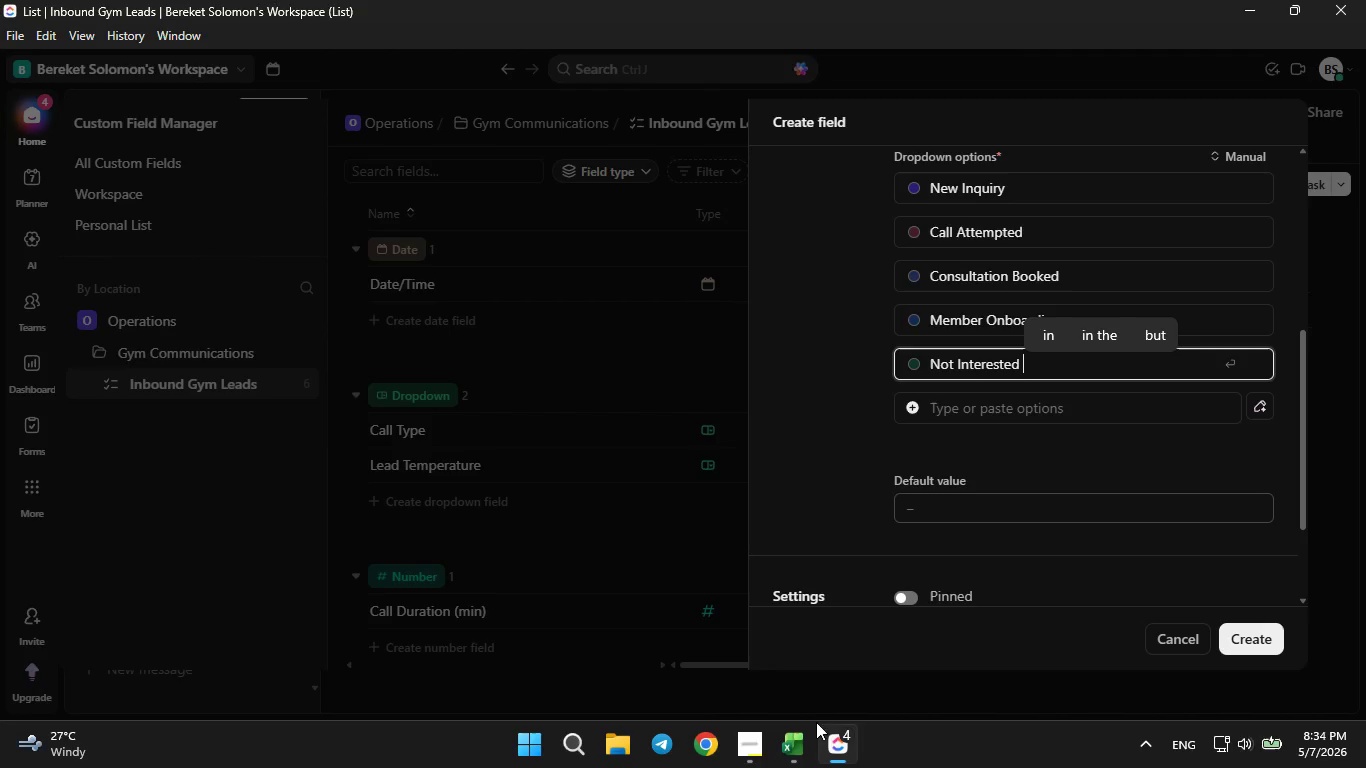 
left_click([802, 739])
 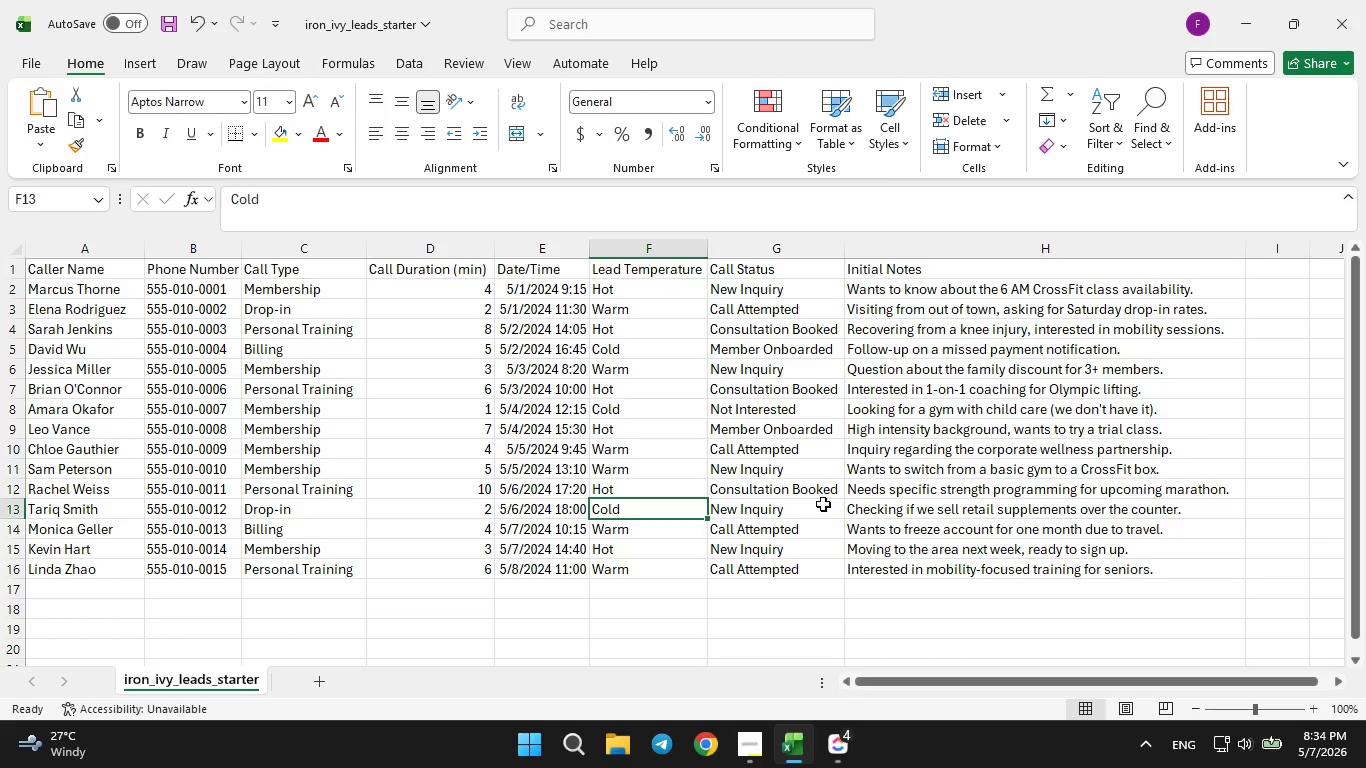 
wait(6.56)
 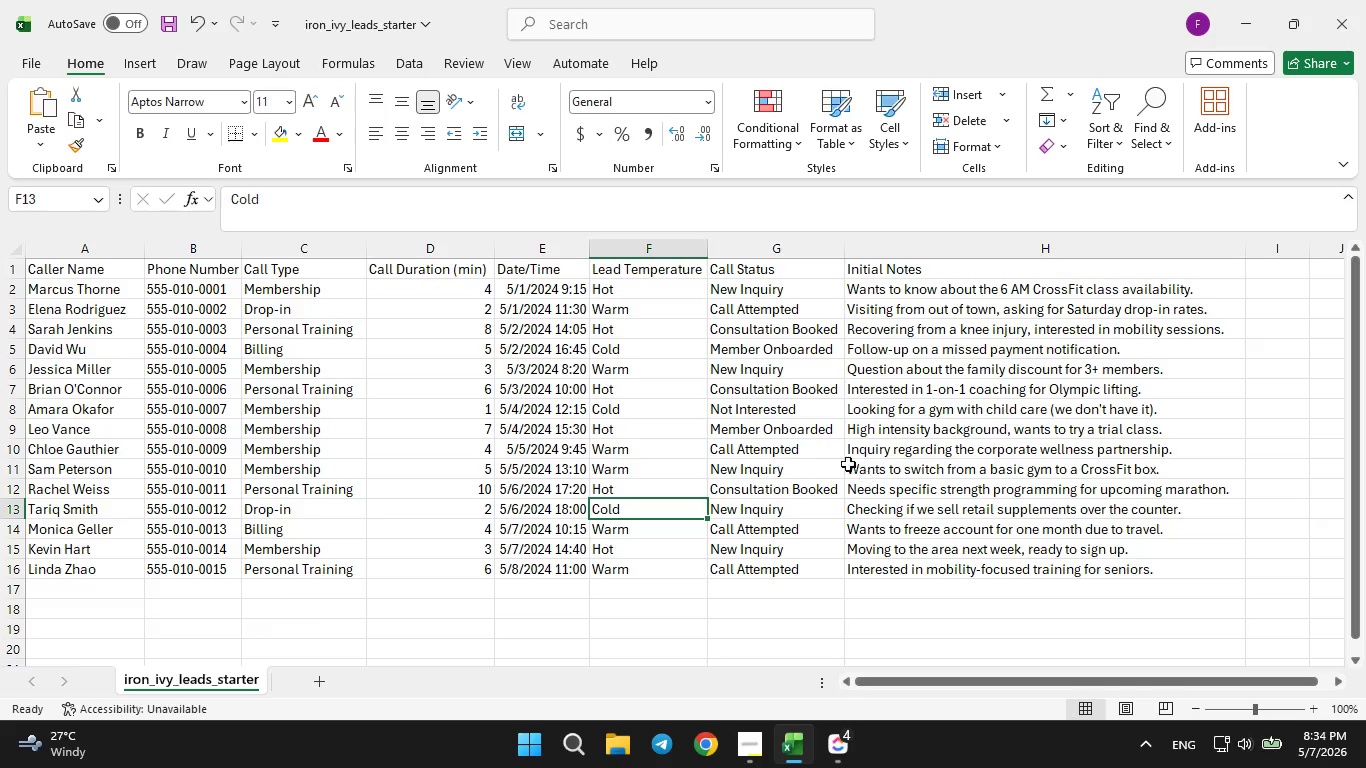 
left_click([849, 747])
 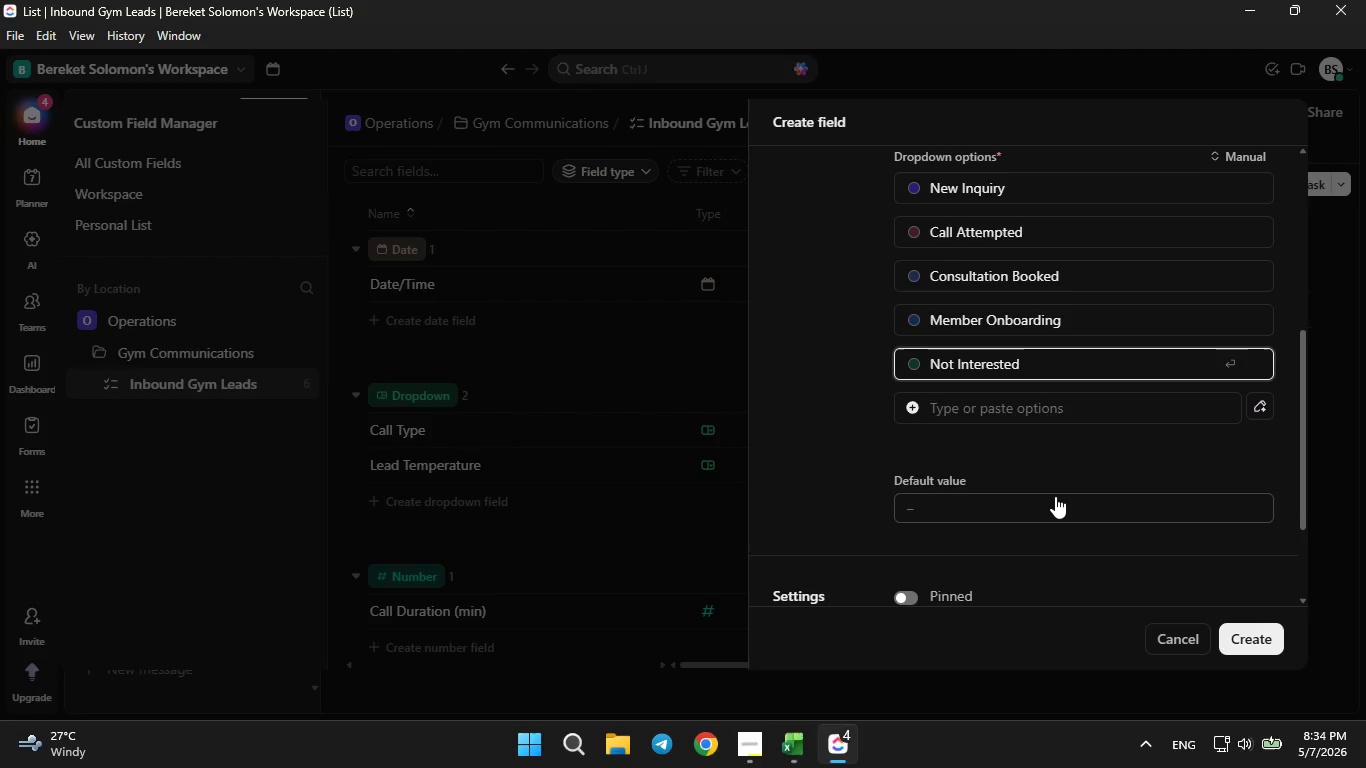 
scroll: coordinate [1055, 493], scroll_direction: up, amount: 3.0
 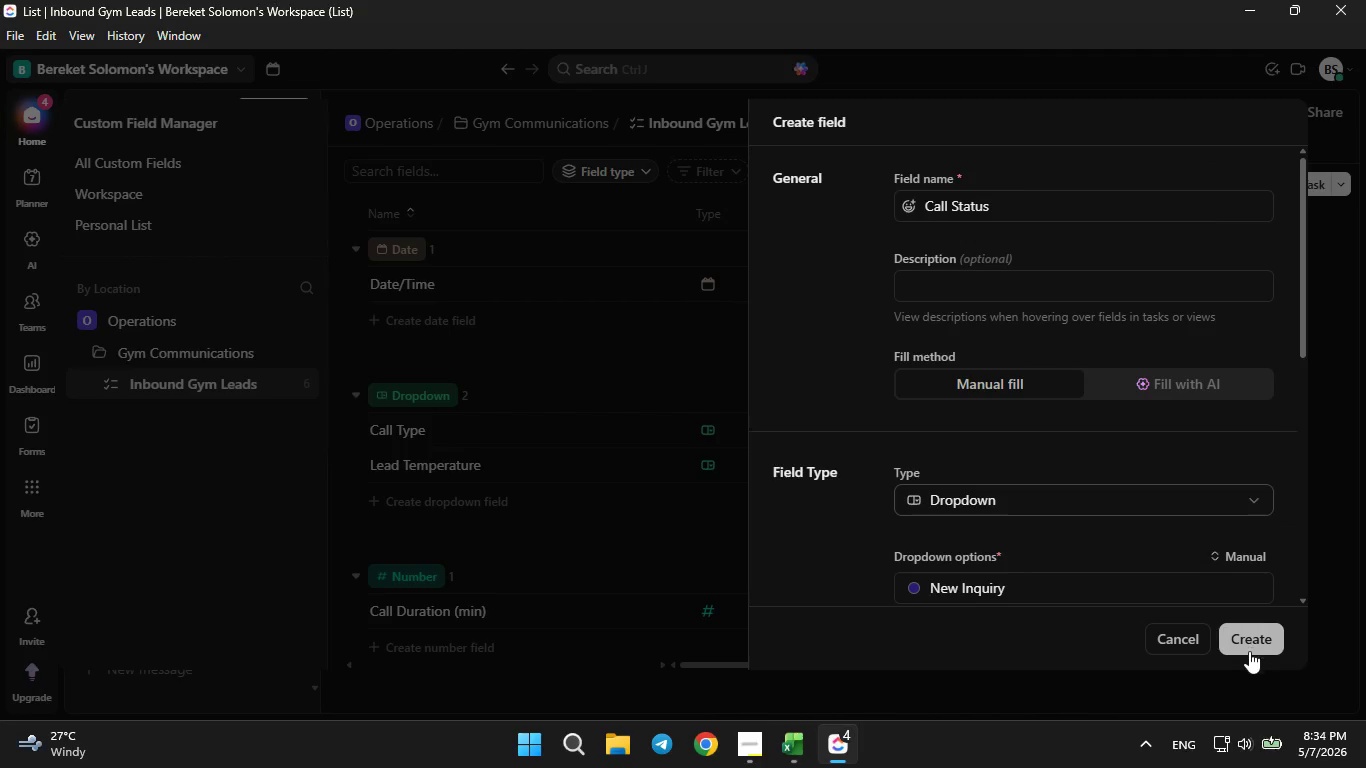 
left_click([1249, 648])
 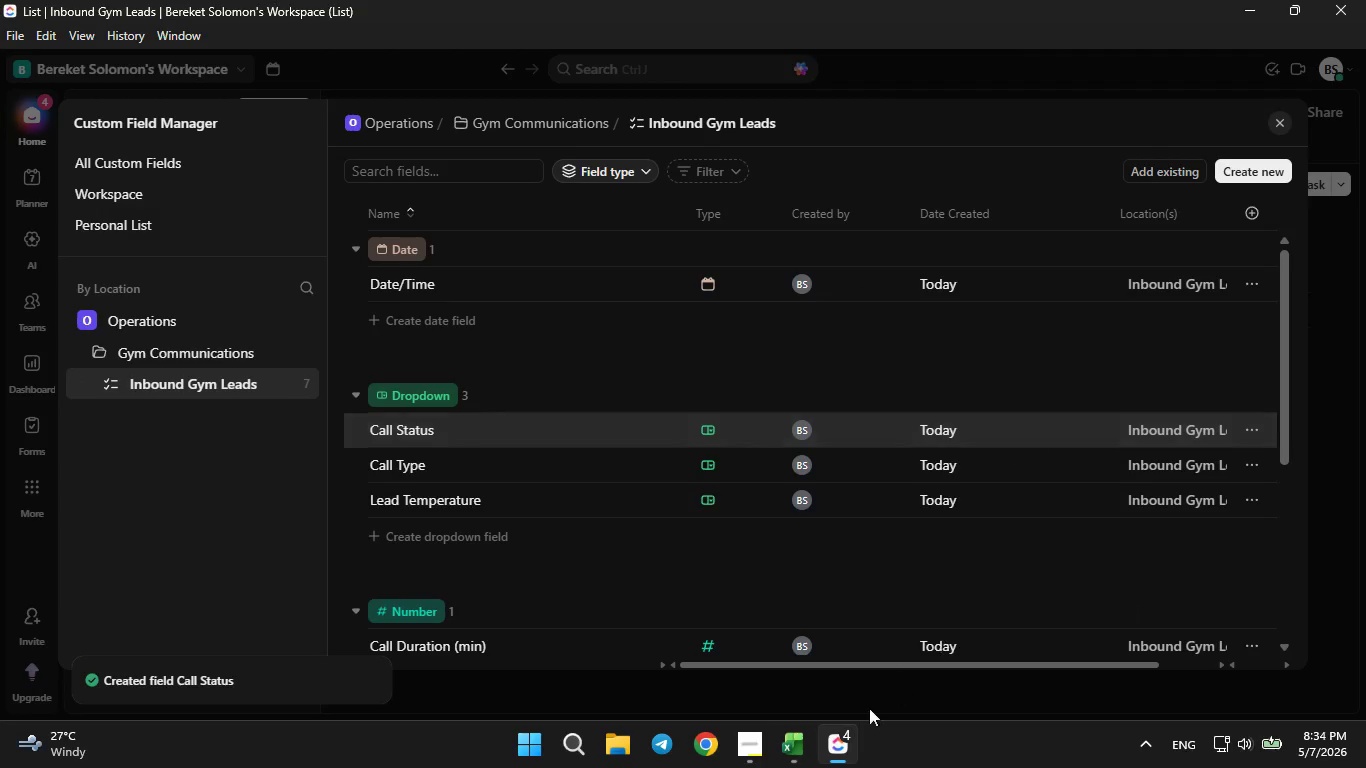 
left_click([805, 757])
 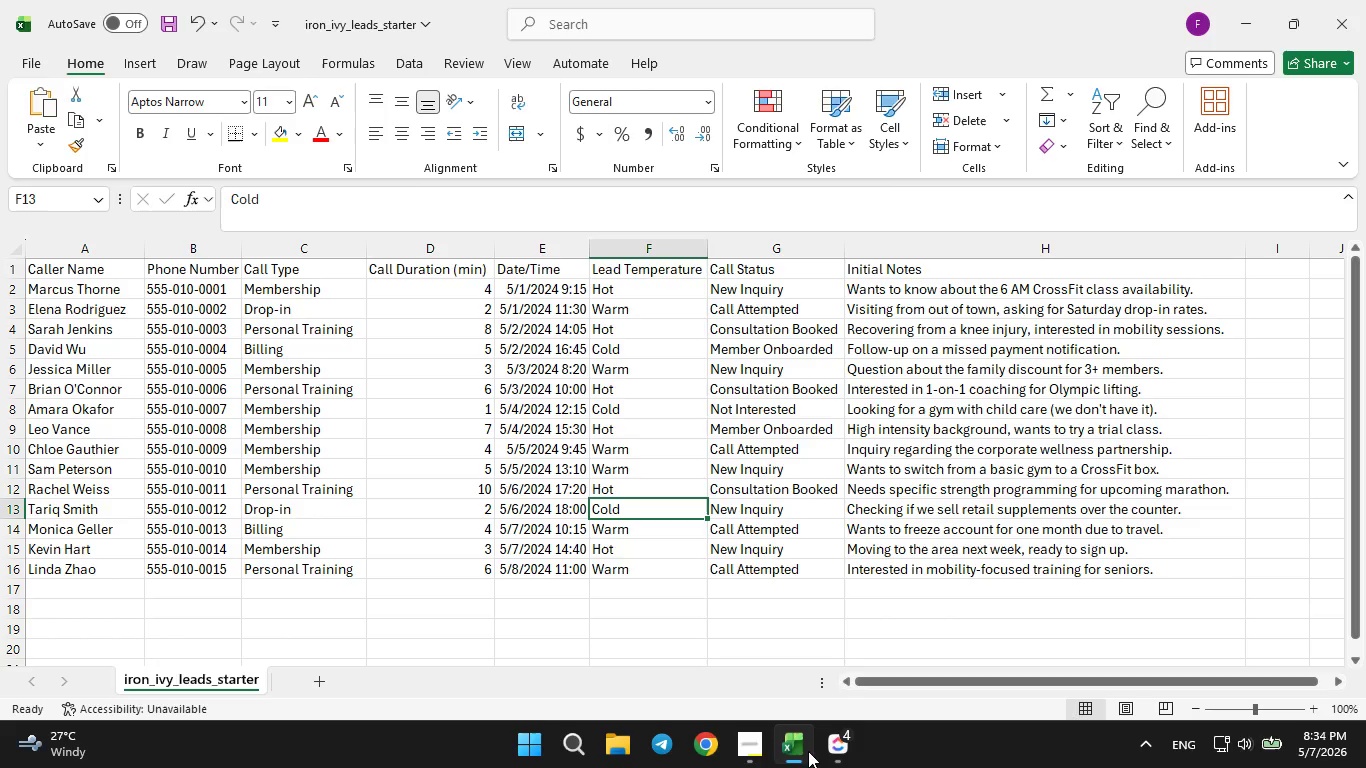 
left_click([808, 749])
 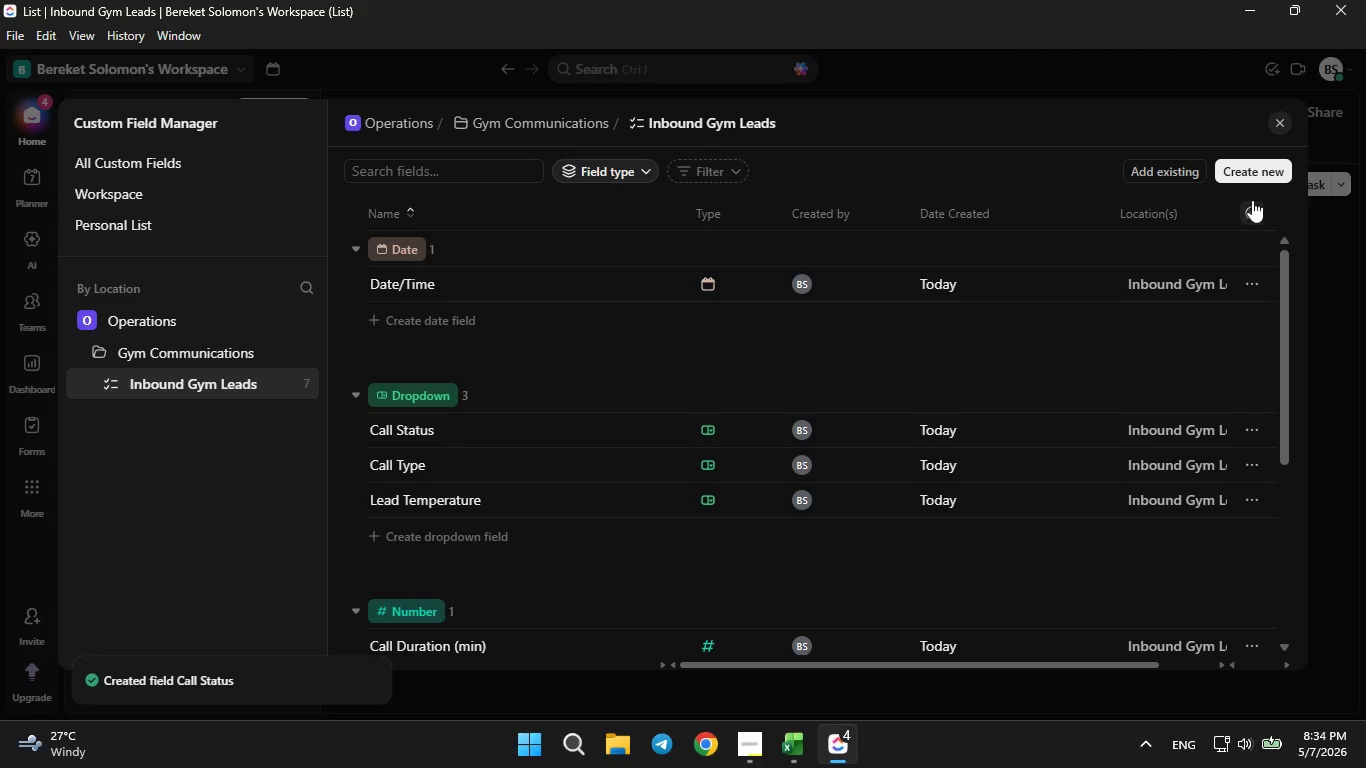 
left_click([1244, 176])
 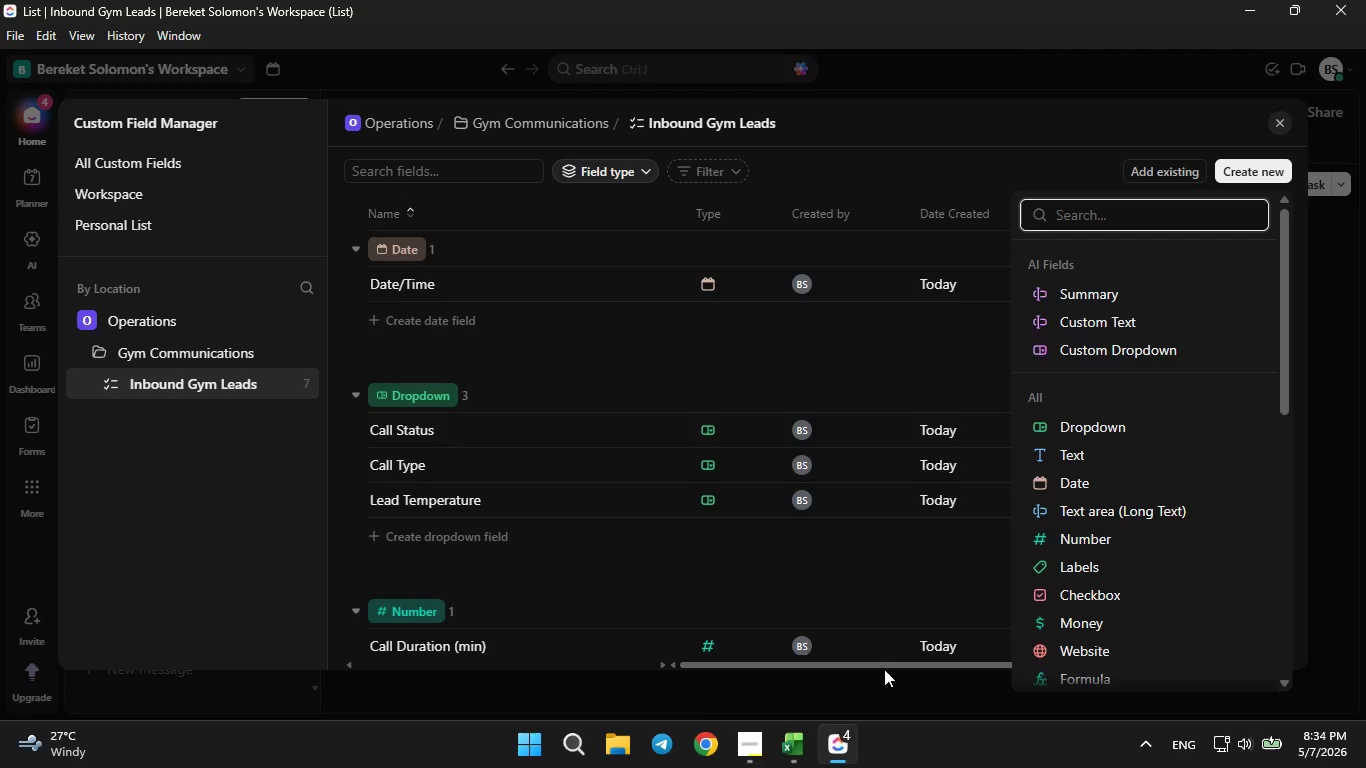 
left_click([797, 754])
 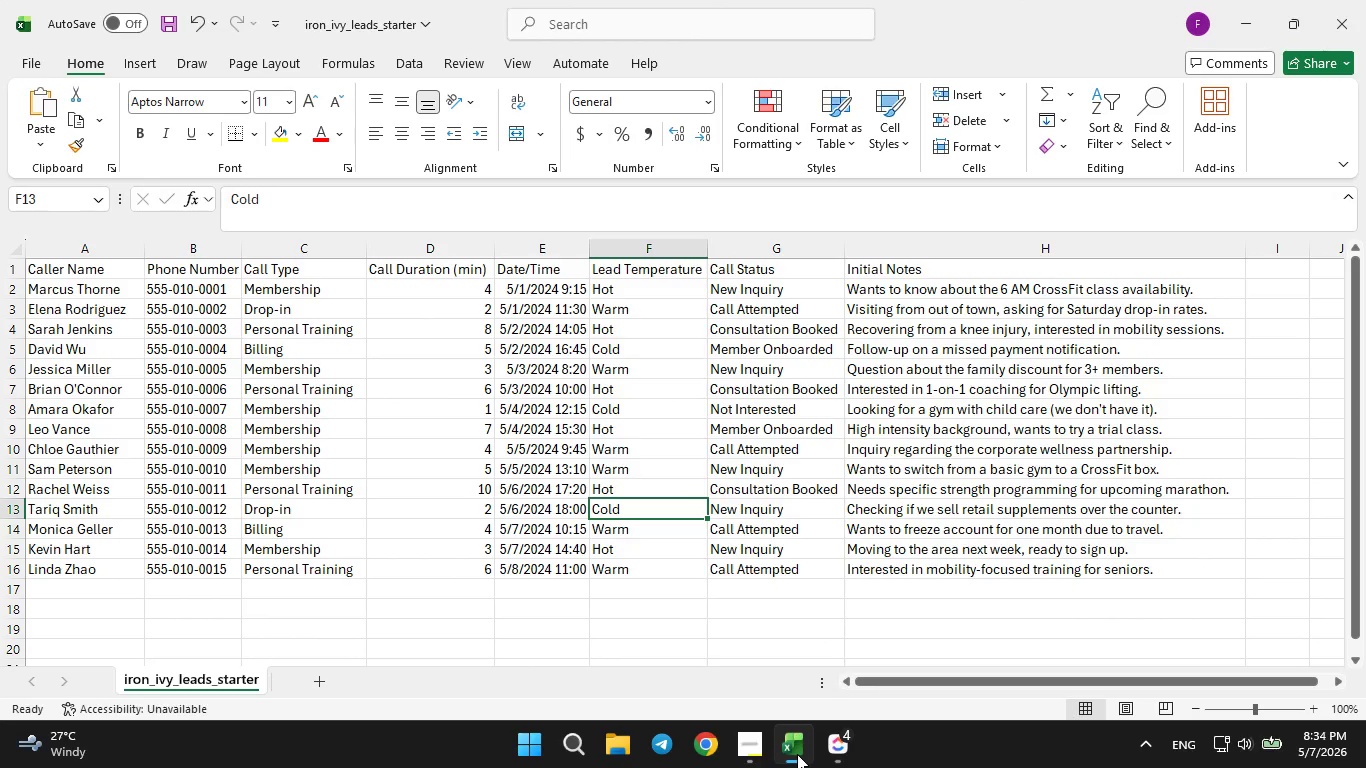 
left_click([797, 754])
 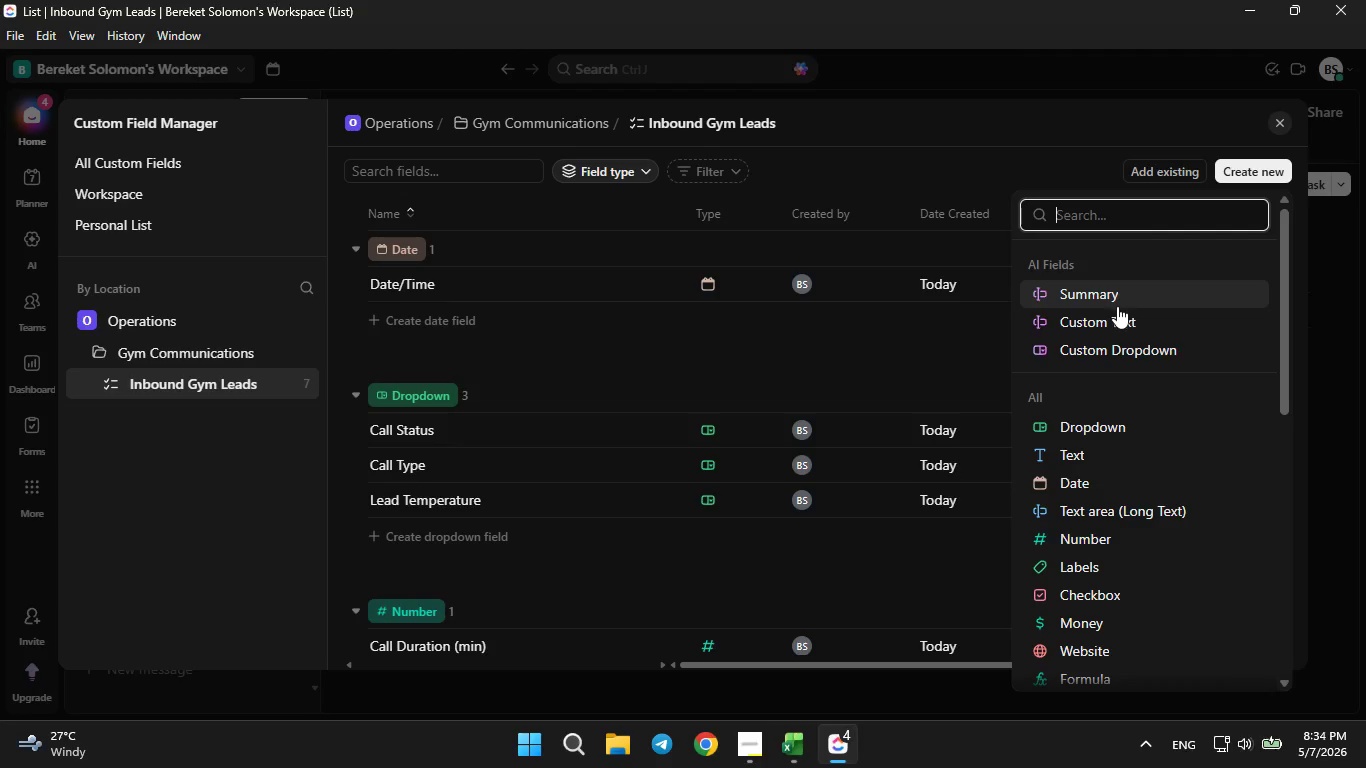 
type(Initial )
 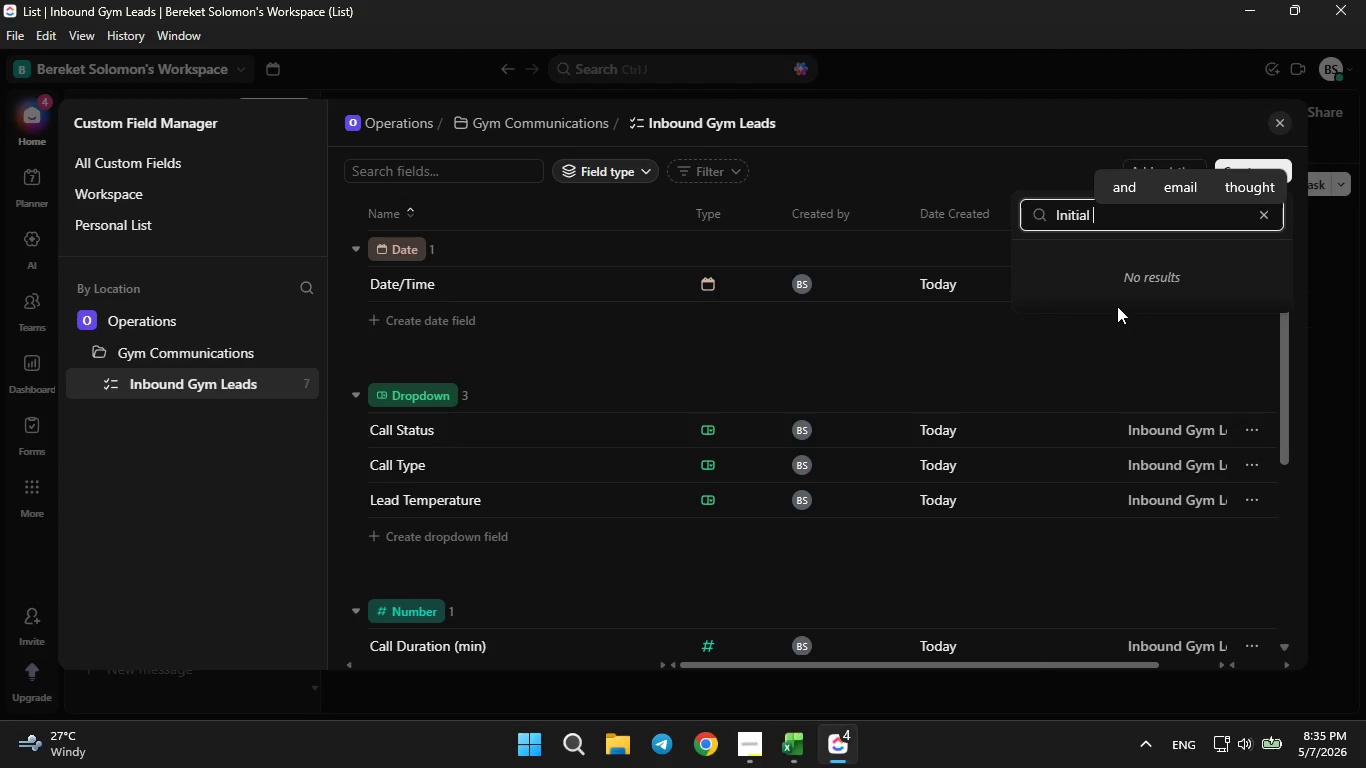 
hold_key(key=Backspace, duration=0.92)
 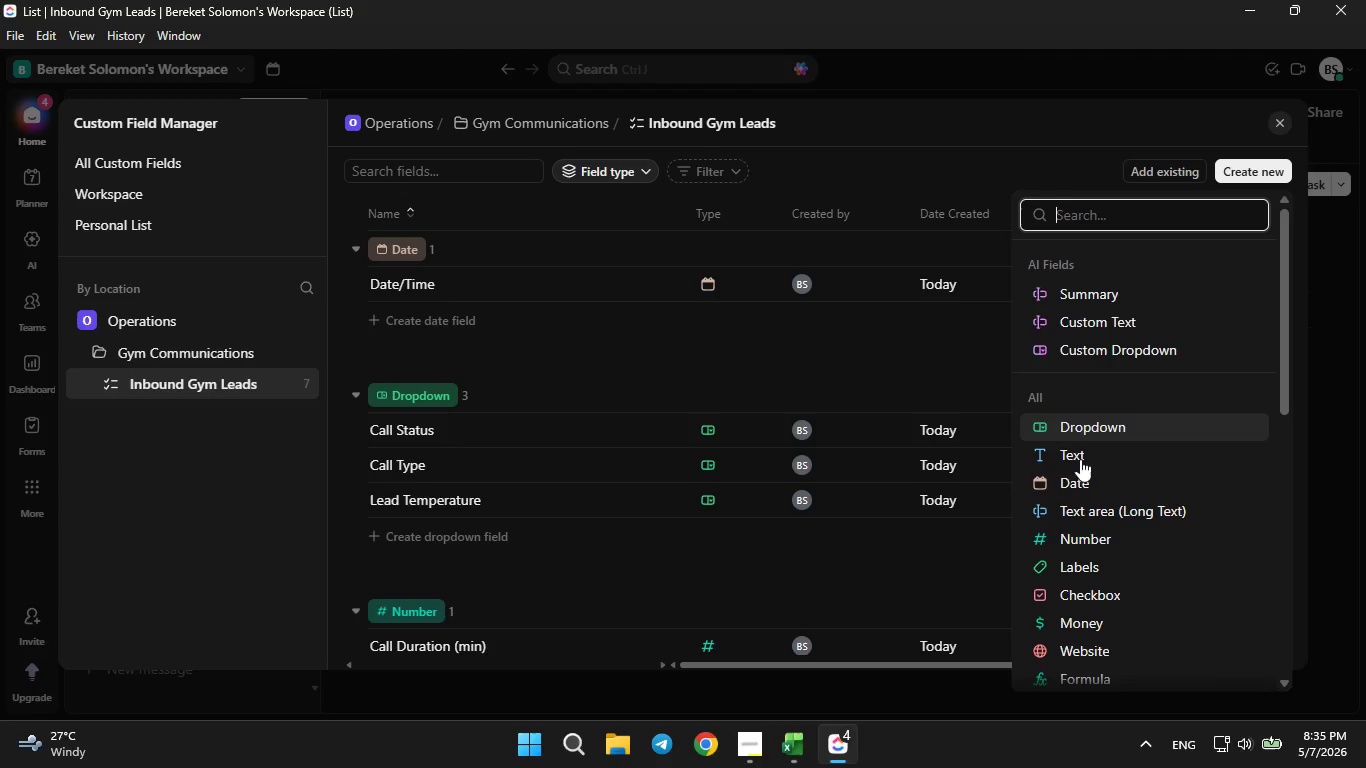 
left_click([1068, 466])
 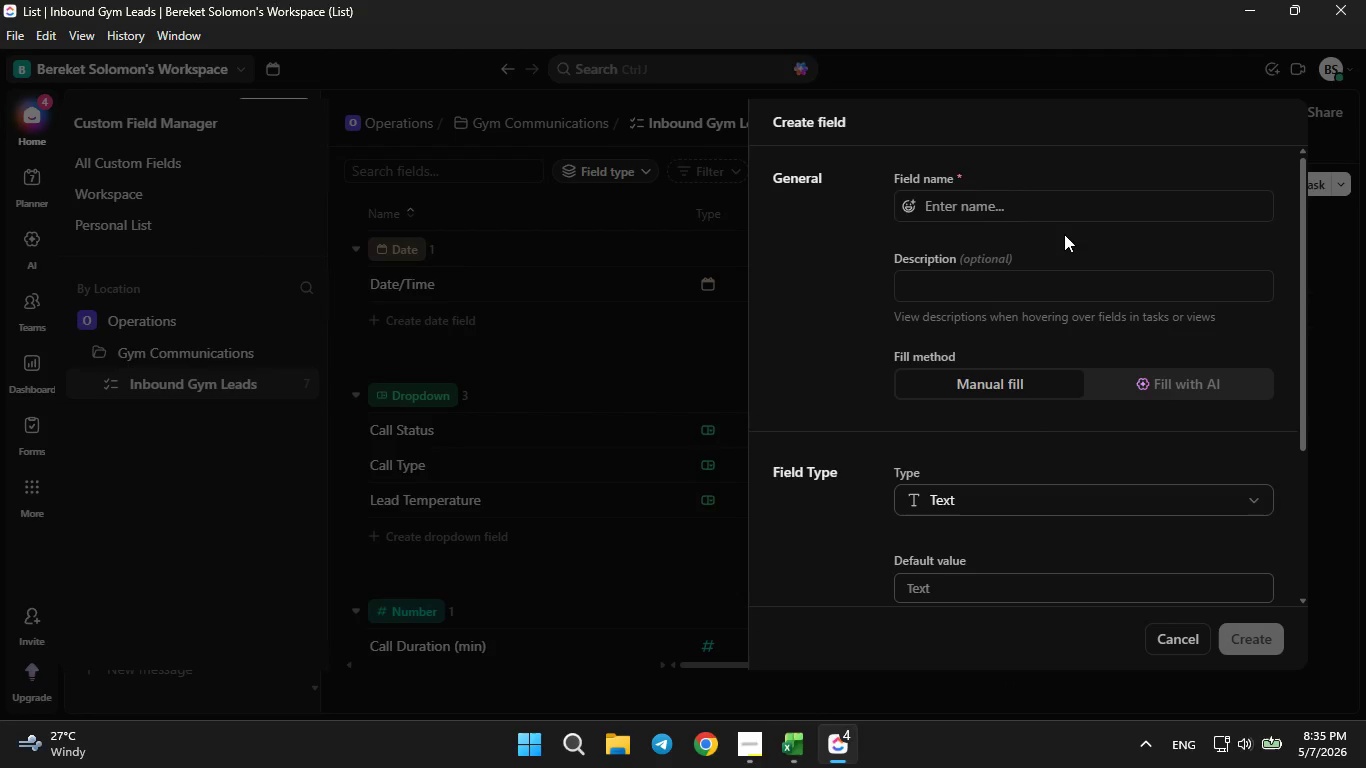 
left_click([1057, 204])
 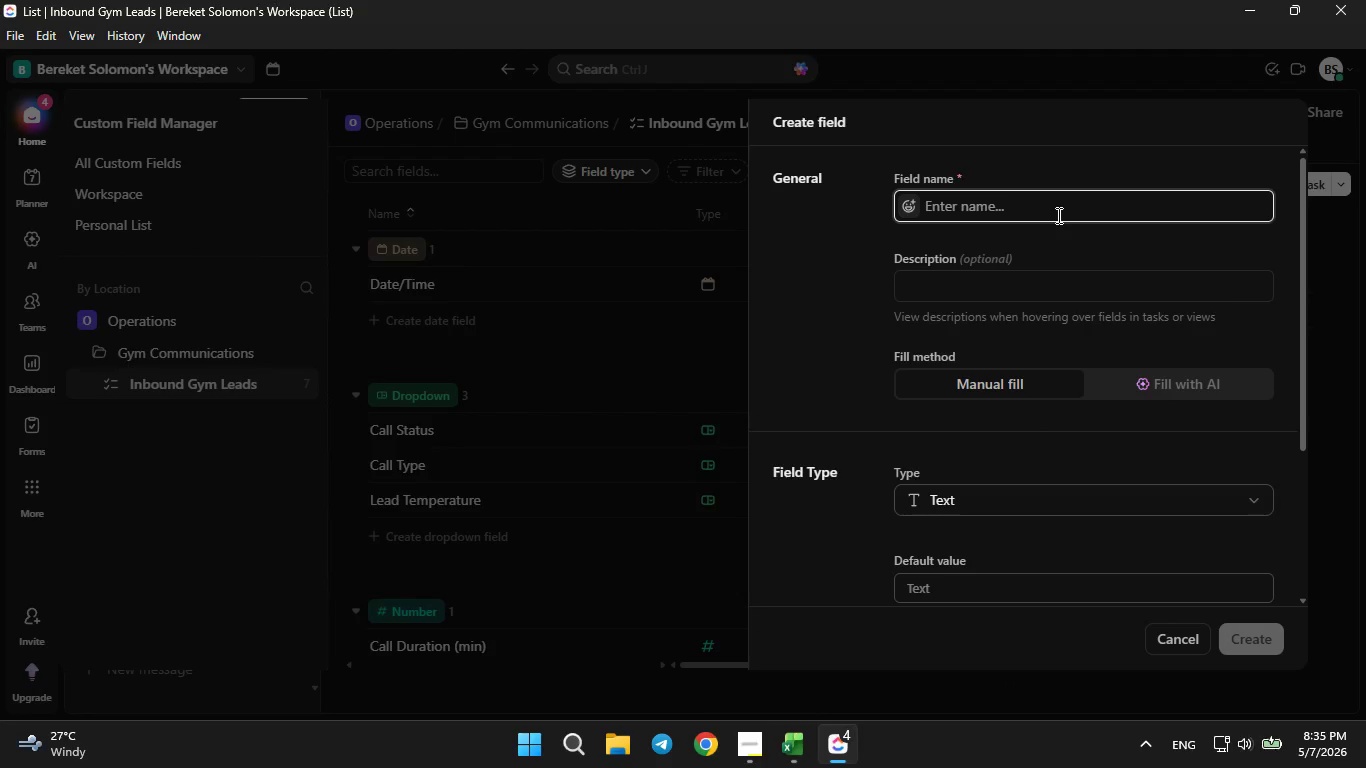 
type(Initial Notes)
 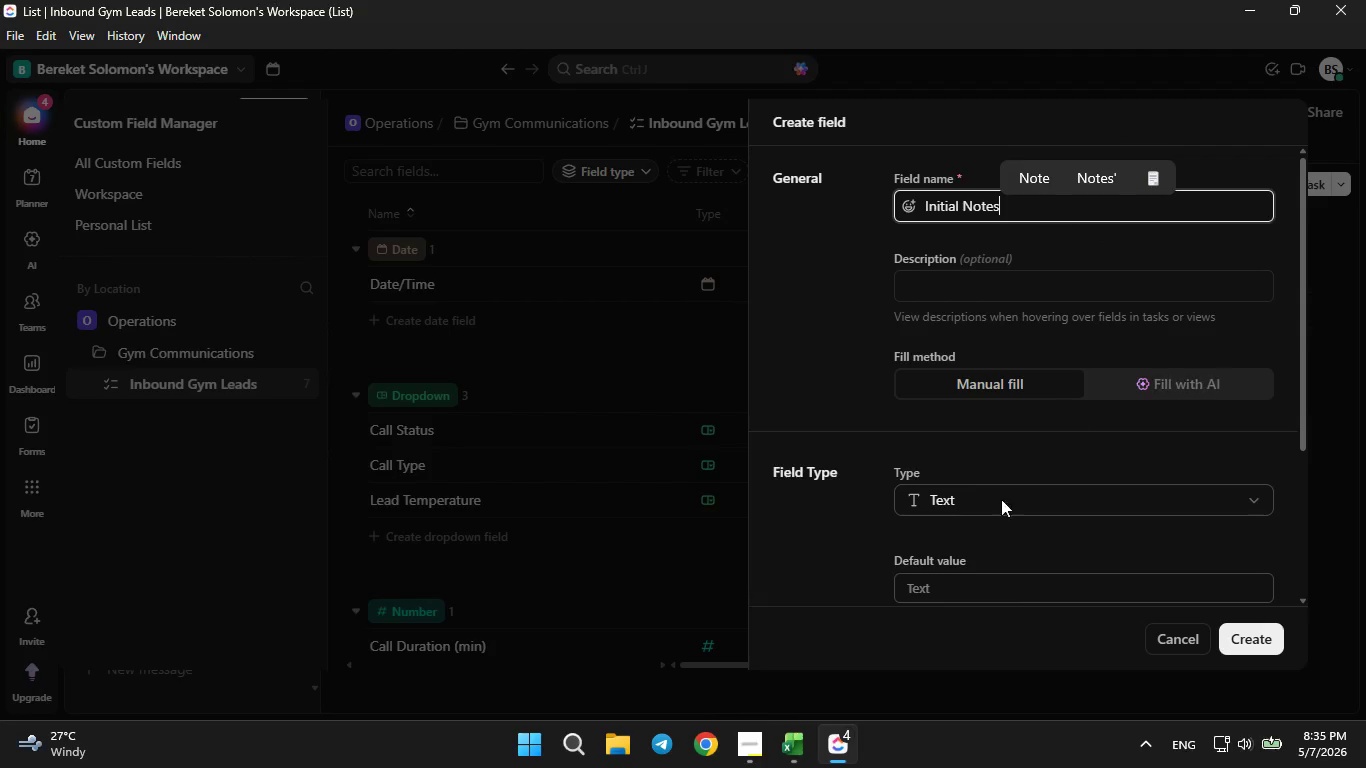 
double_click([794, 749])
 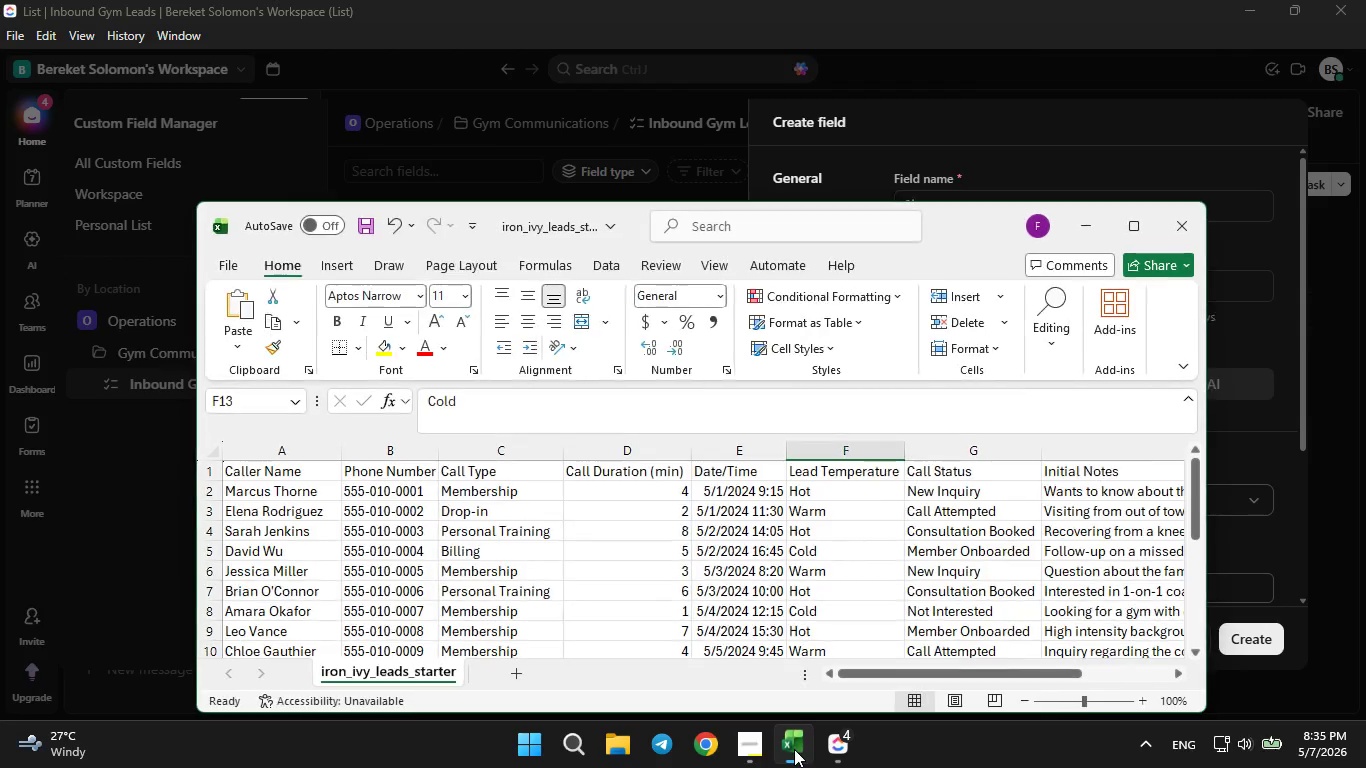 
left_click([794, 749])
 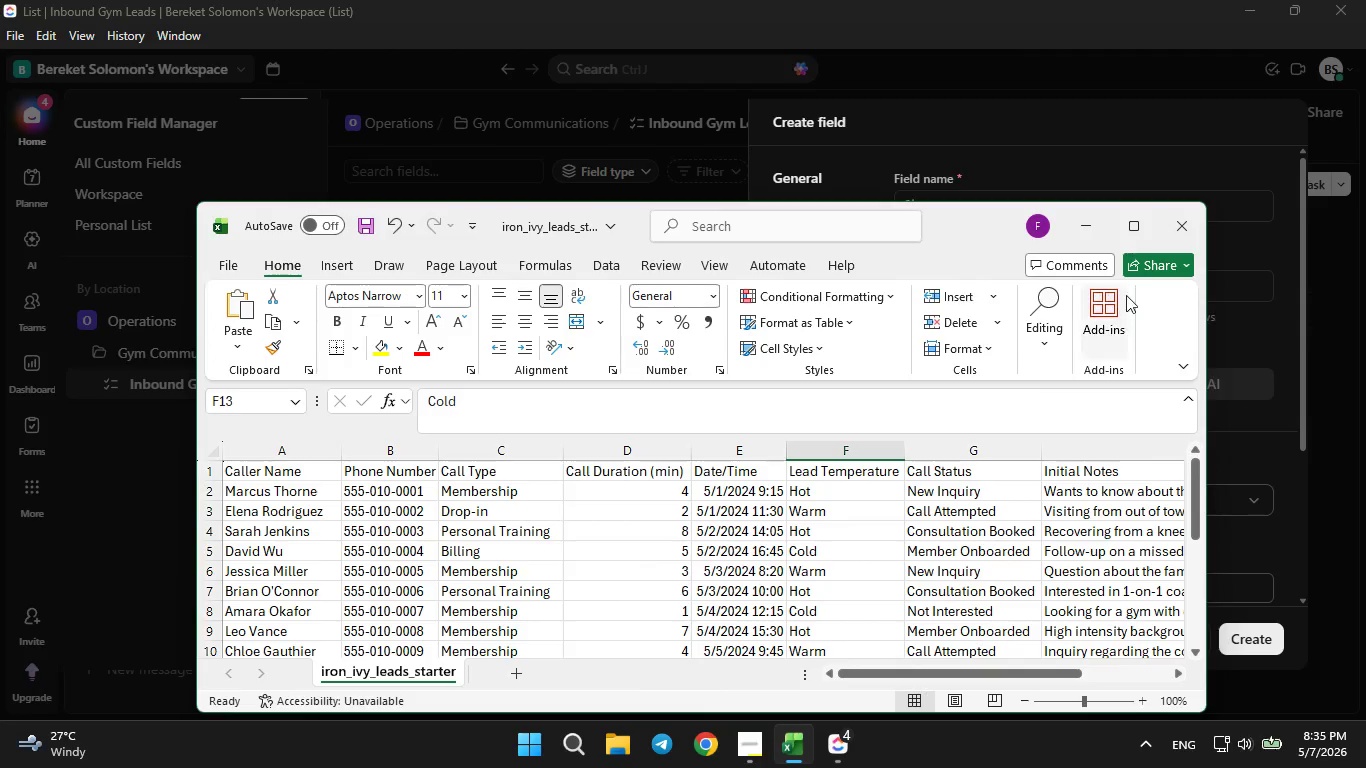 
left_click([1142, 226])
 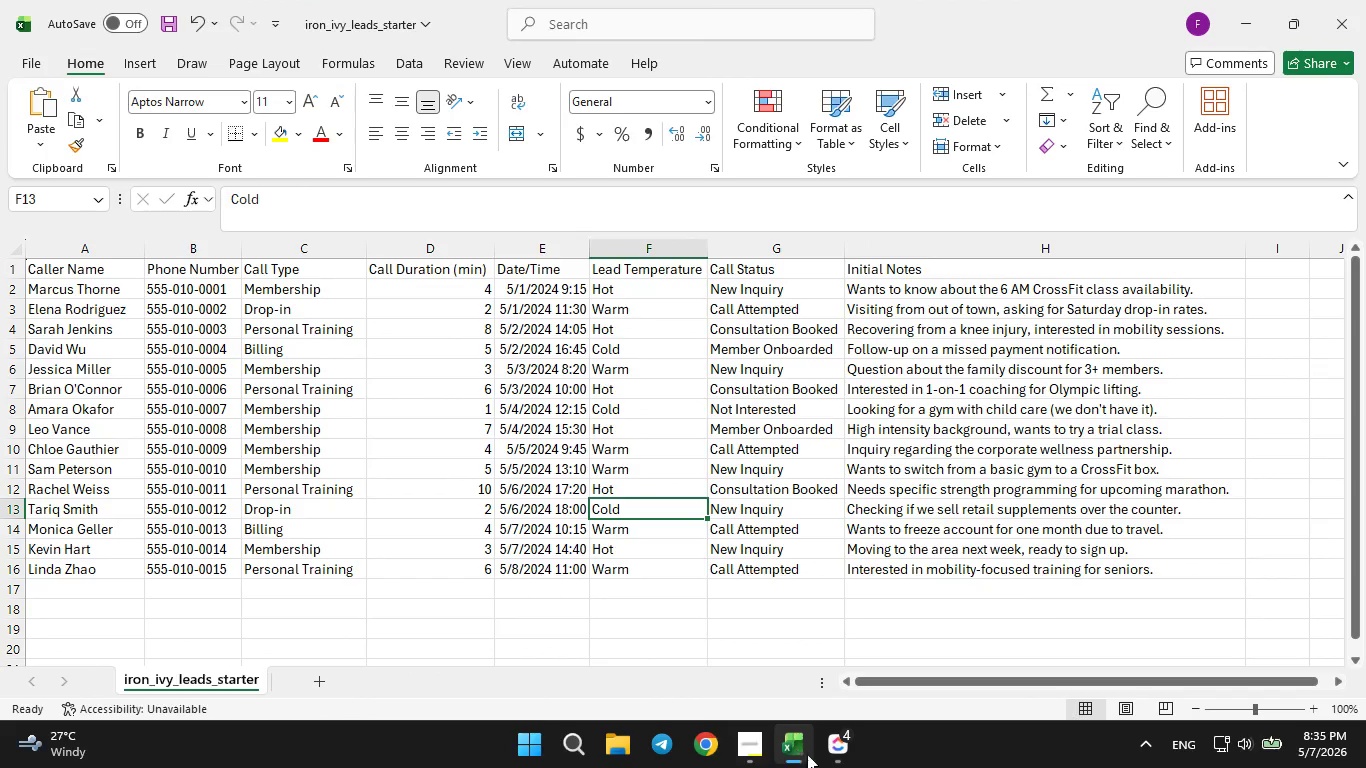 
left_click([835, 748])
 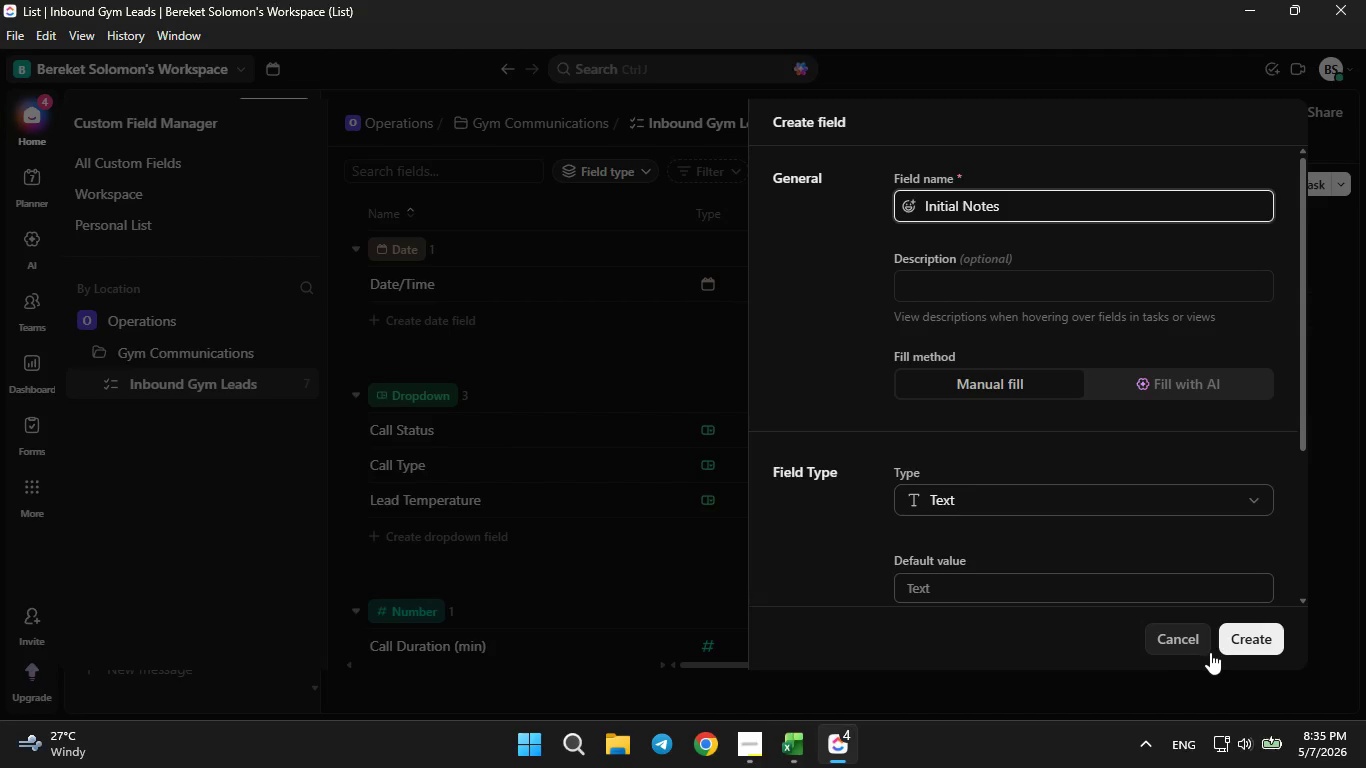 
left_click([1246, 638])
 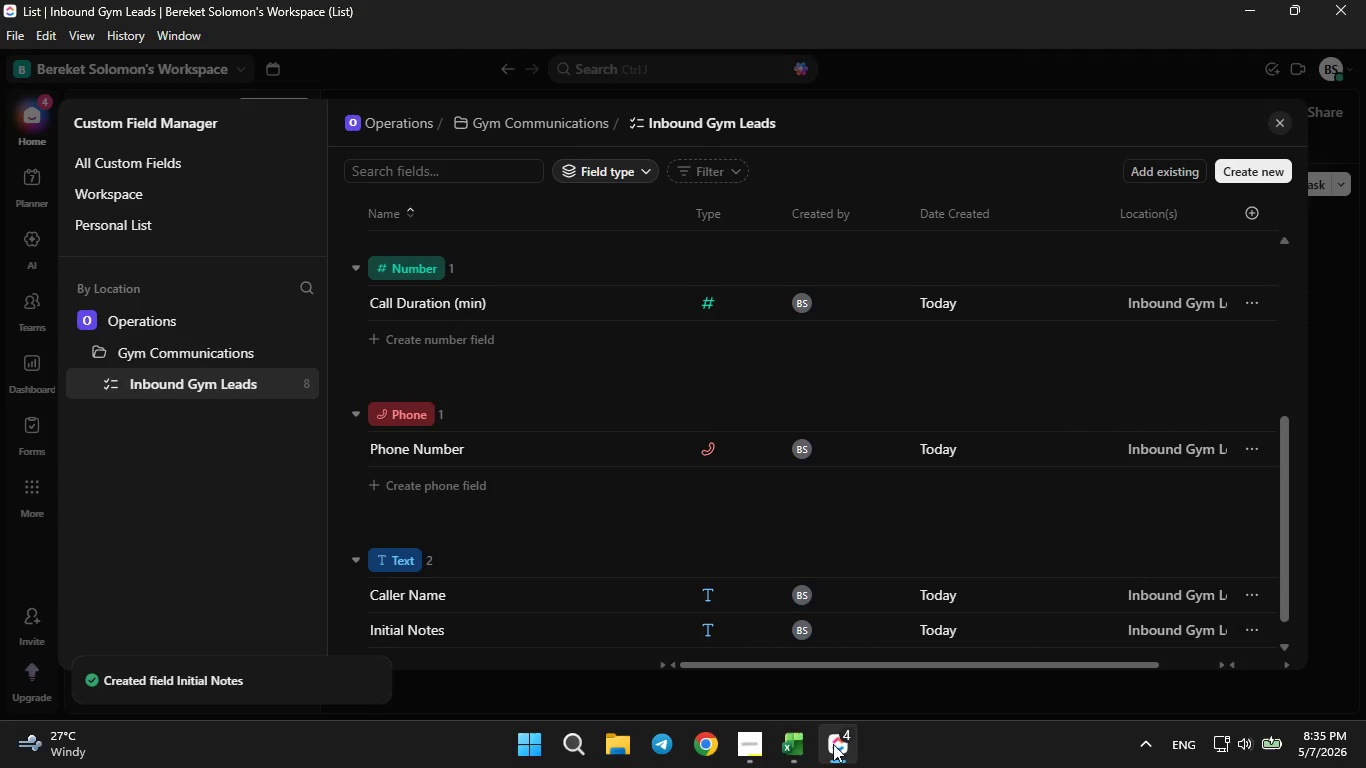 
left_click([801, 755])
 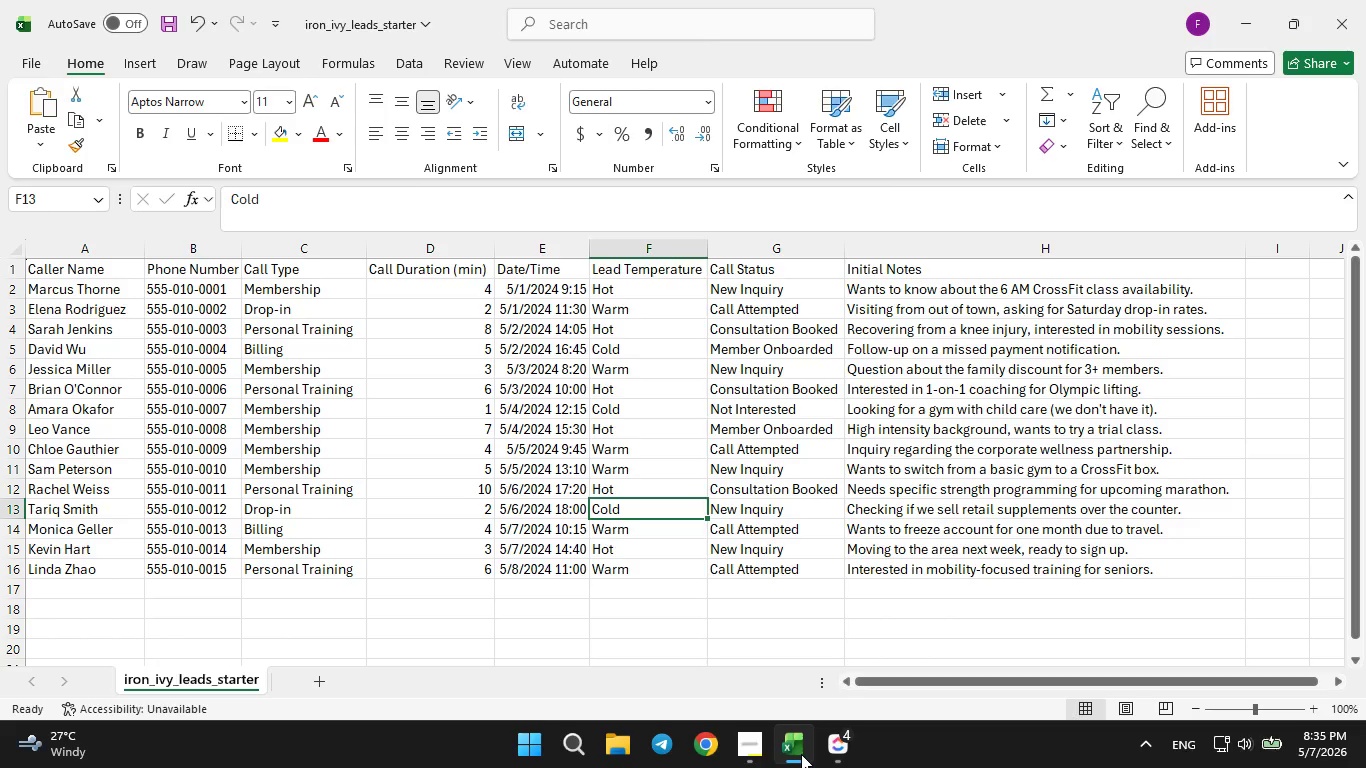 
left_click([801, 752])
 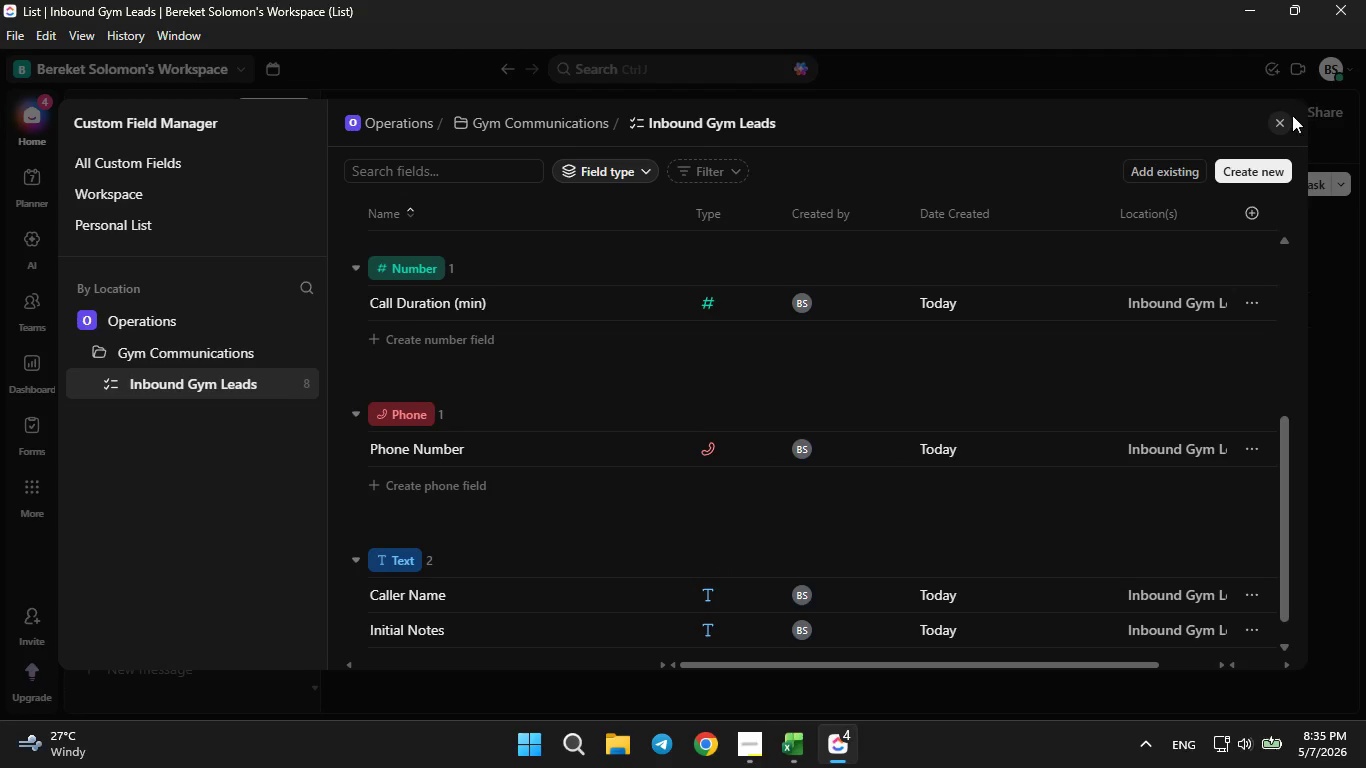 
left_click([1280, 125])
 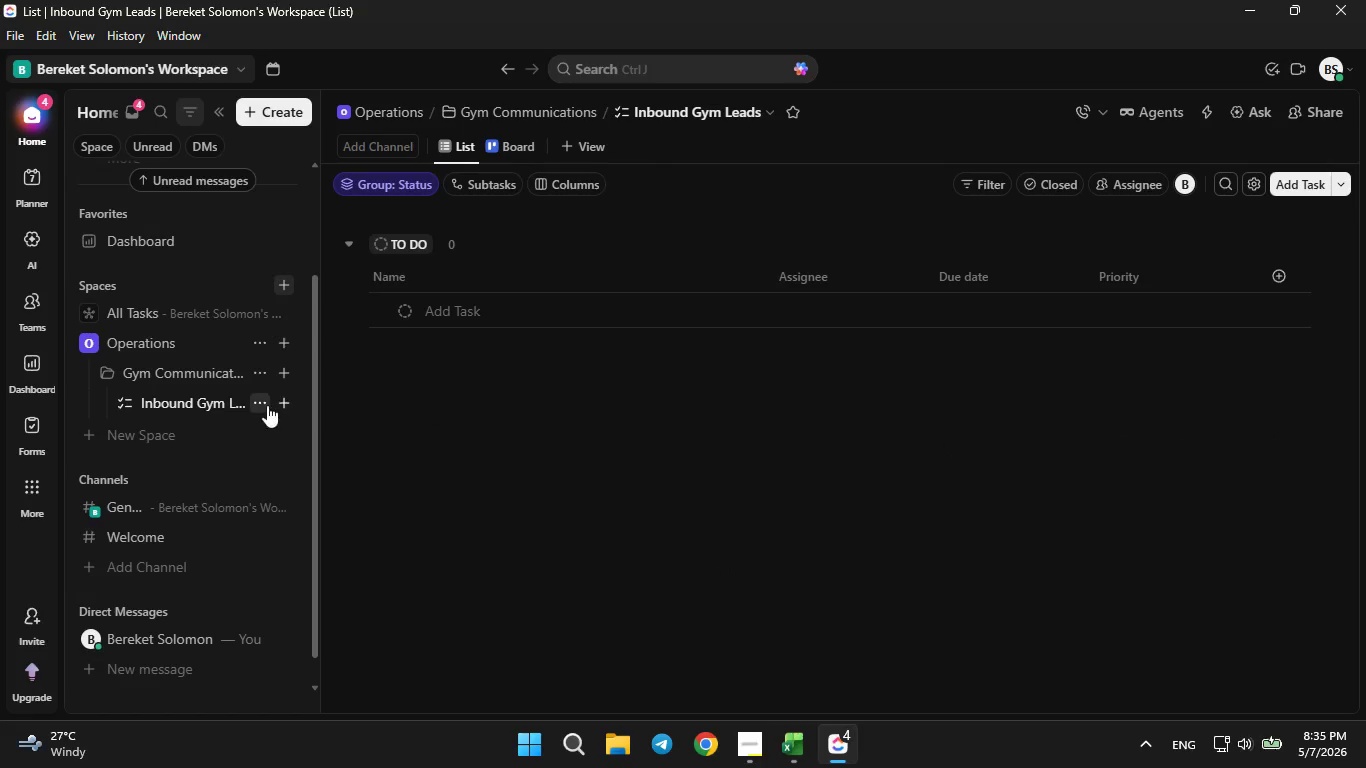 
left_click([267, 405])
 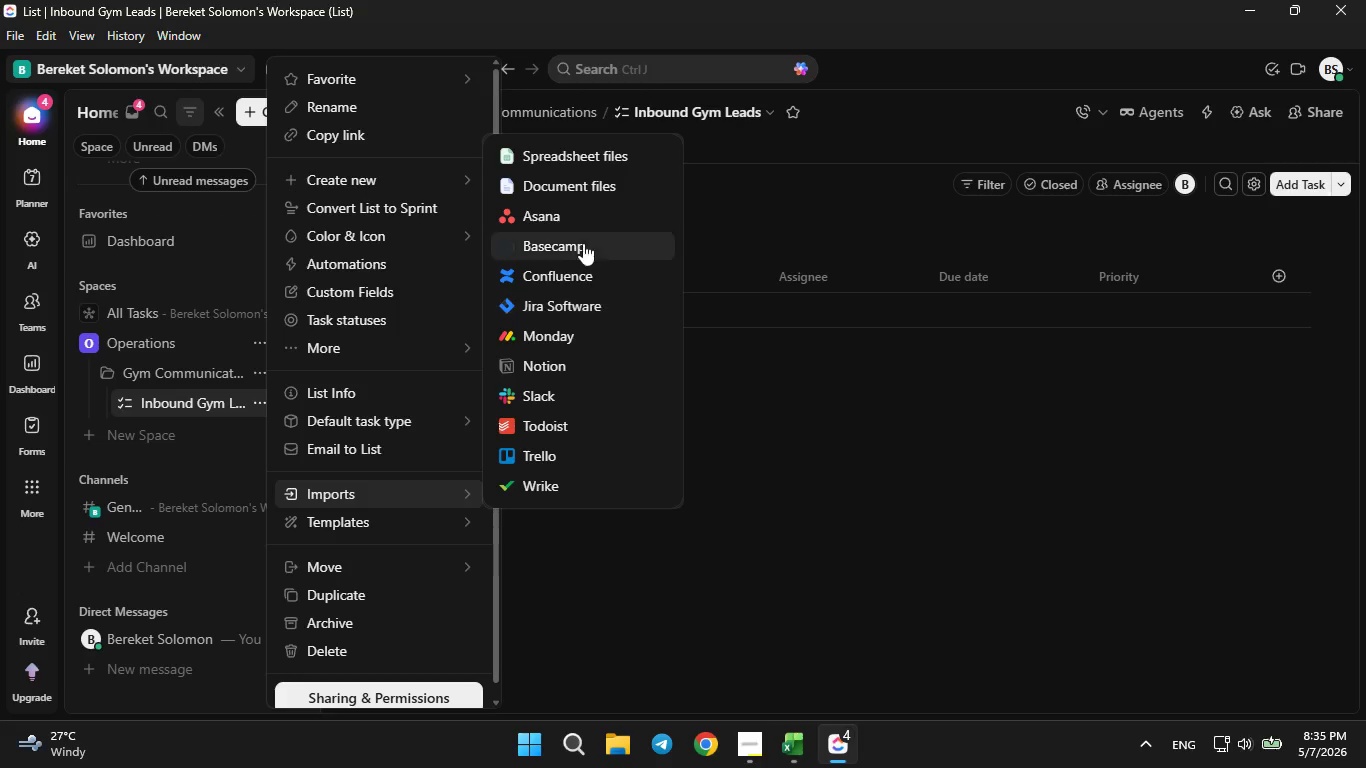 
left_click([583, 155])
 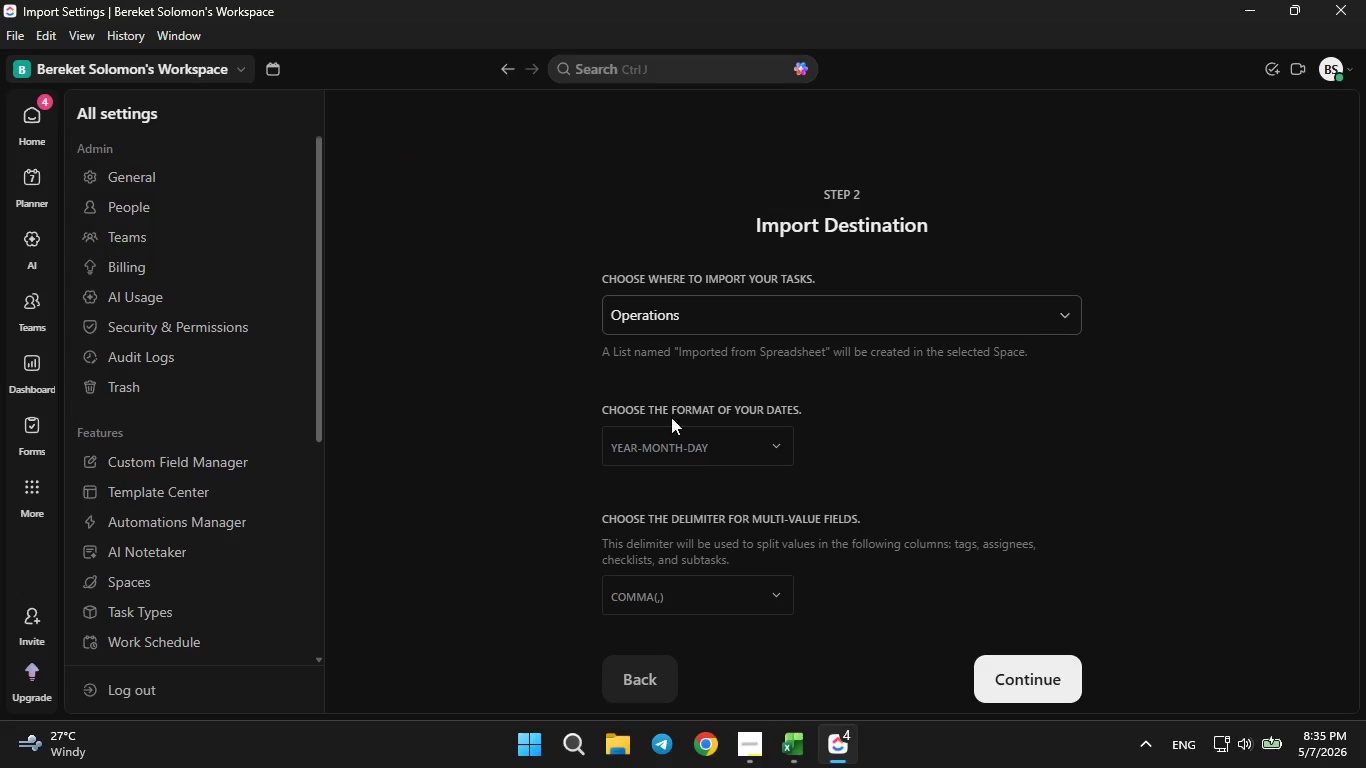 
left_click([671, 440])
 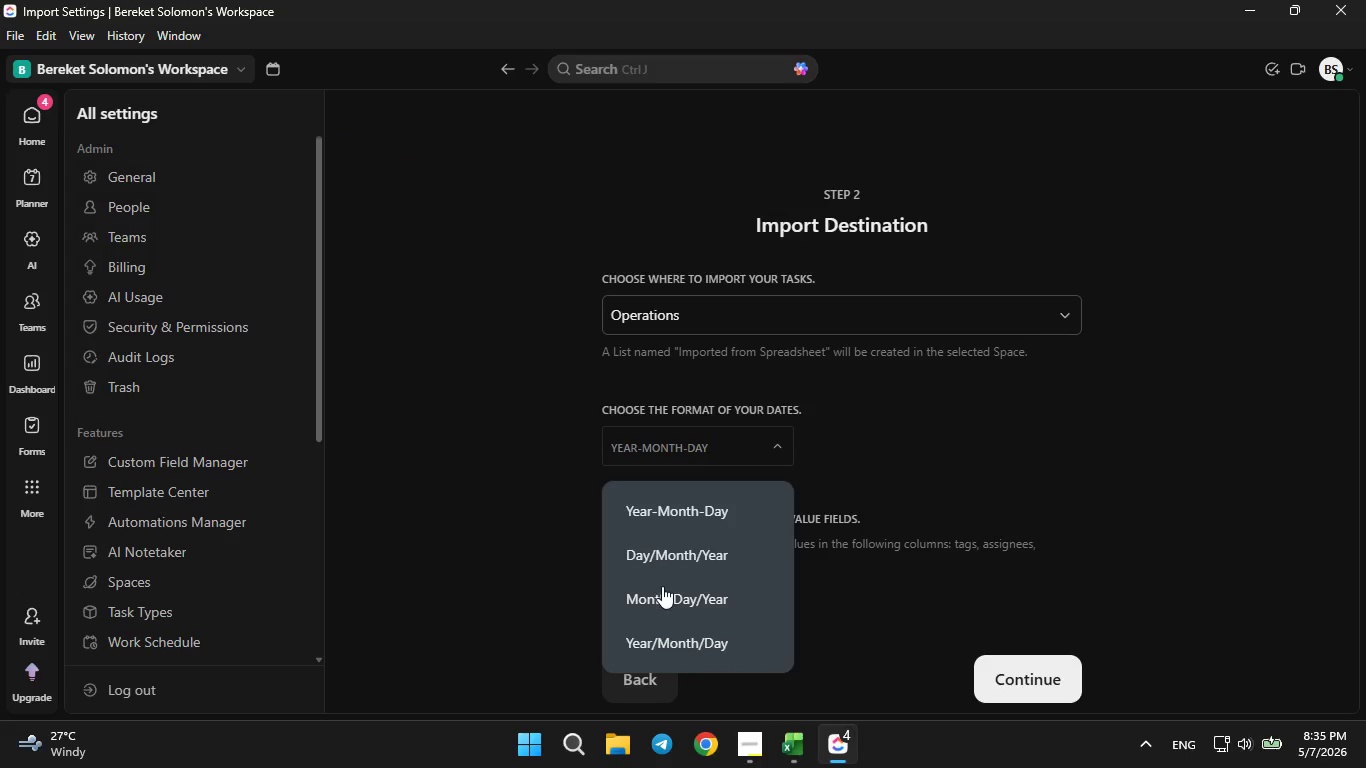 
left_click([662, 589])
 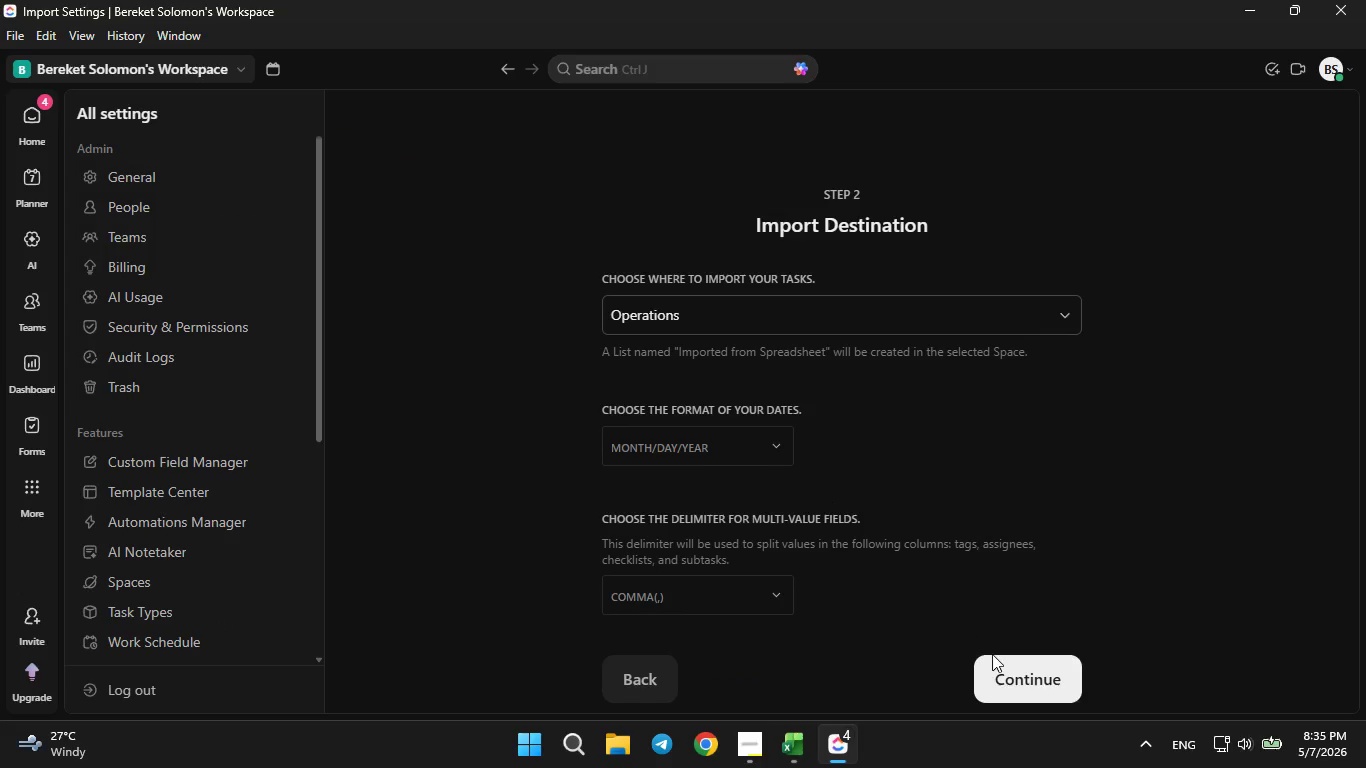 
left_click([1011, 683])
 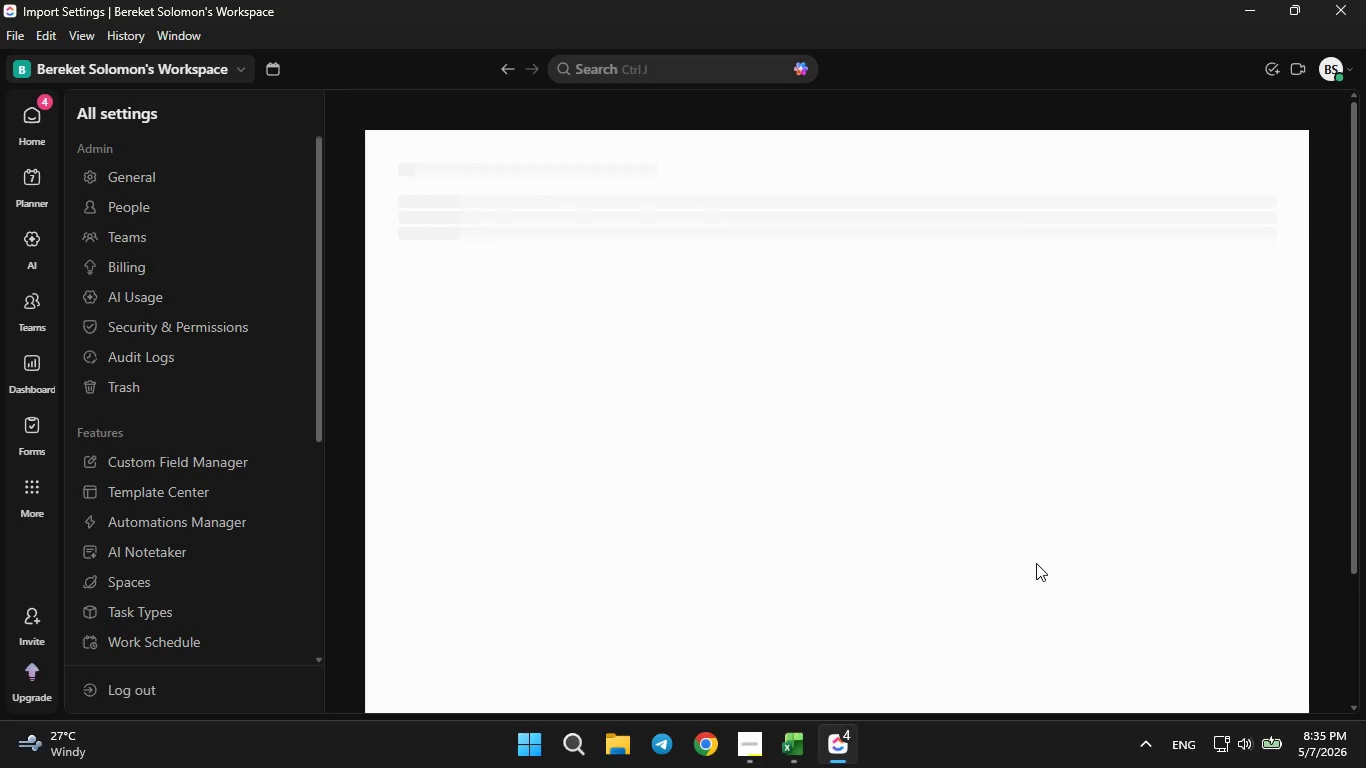 
wait(7.42)
 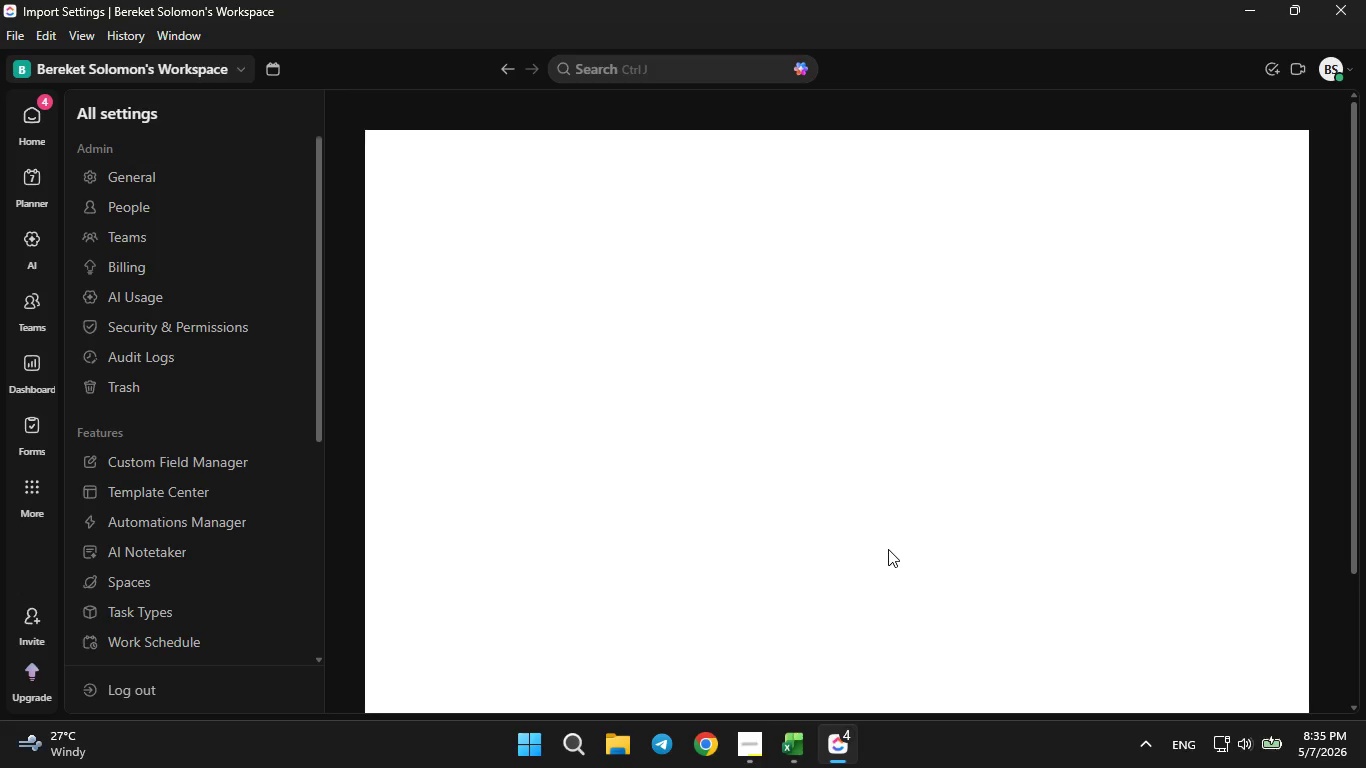 
left_click([847, 451])
 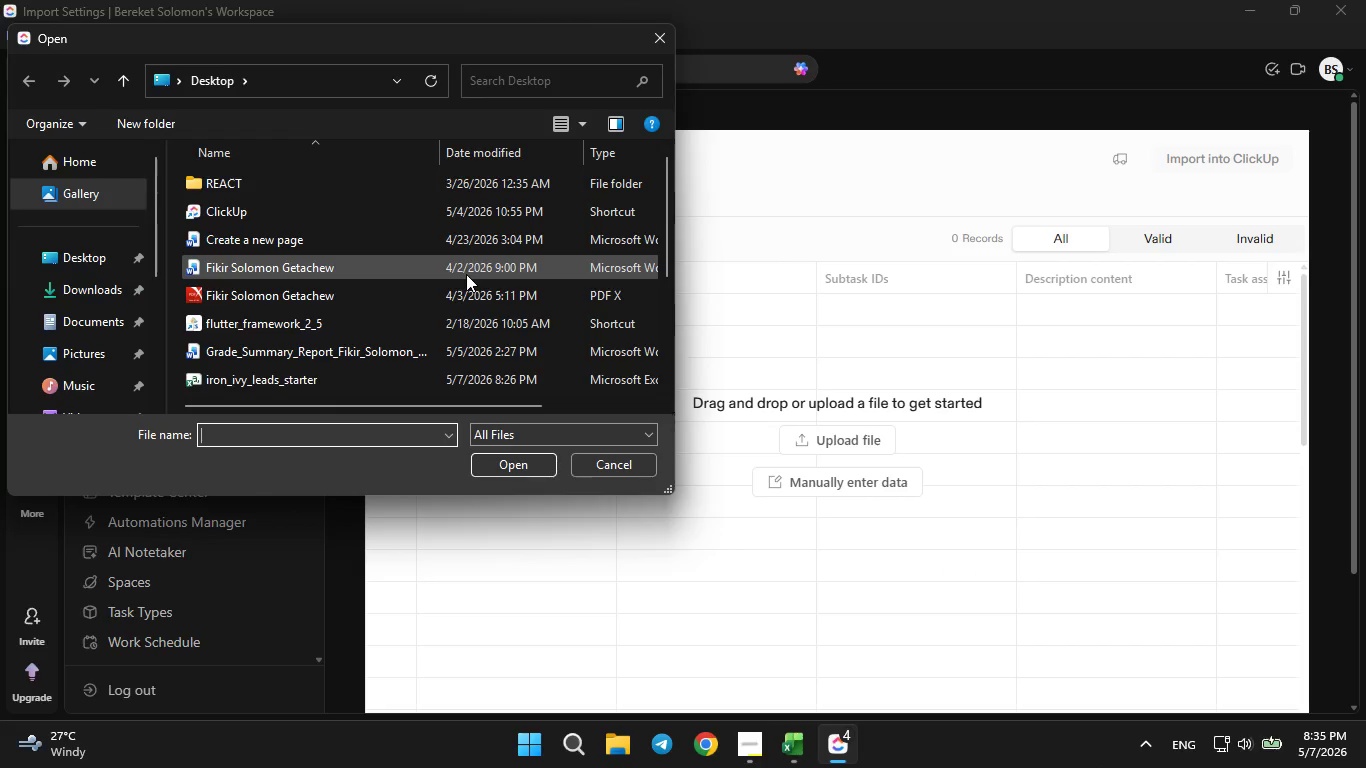 
scroll: coordinate [466, 271], scroll_direction: down, amount: 1.0
 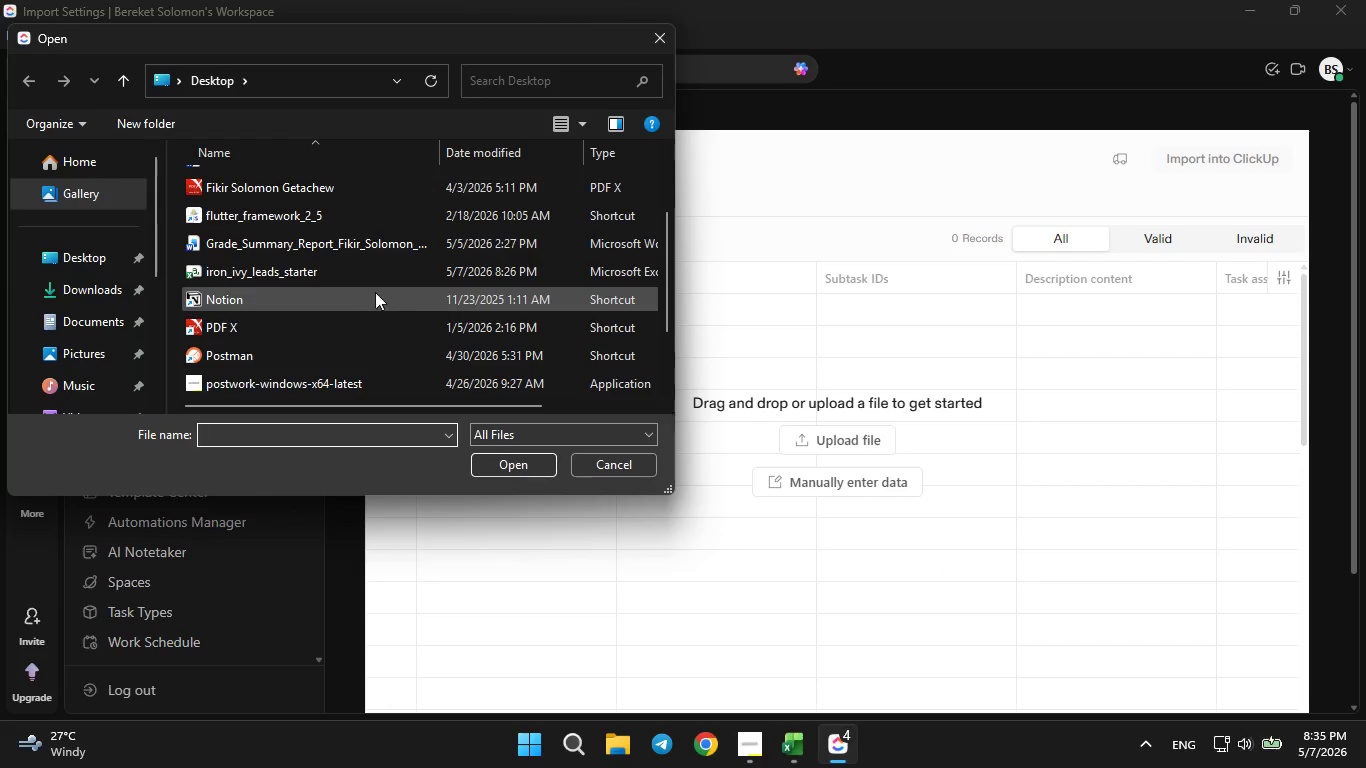 
left_click([356, 275])
 